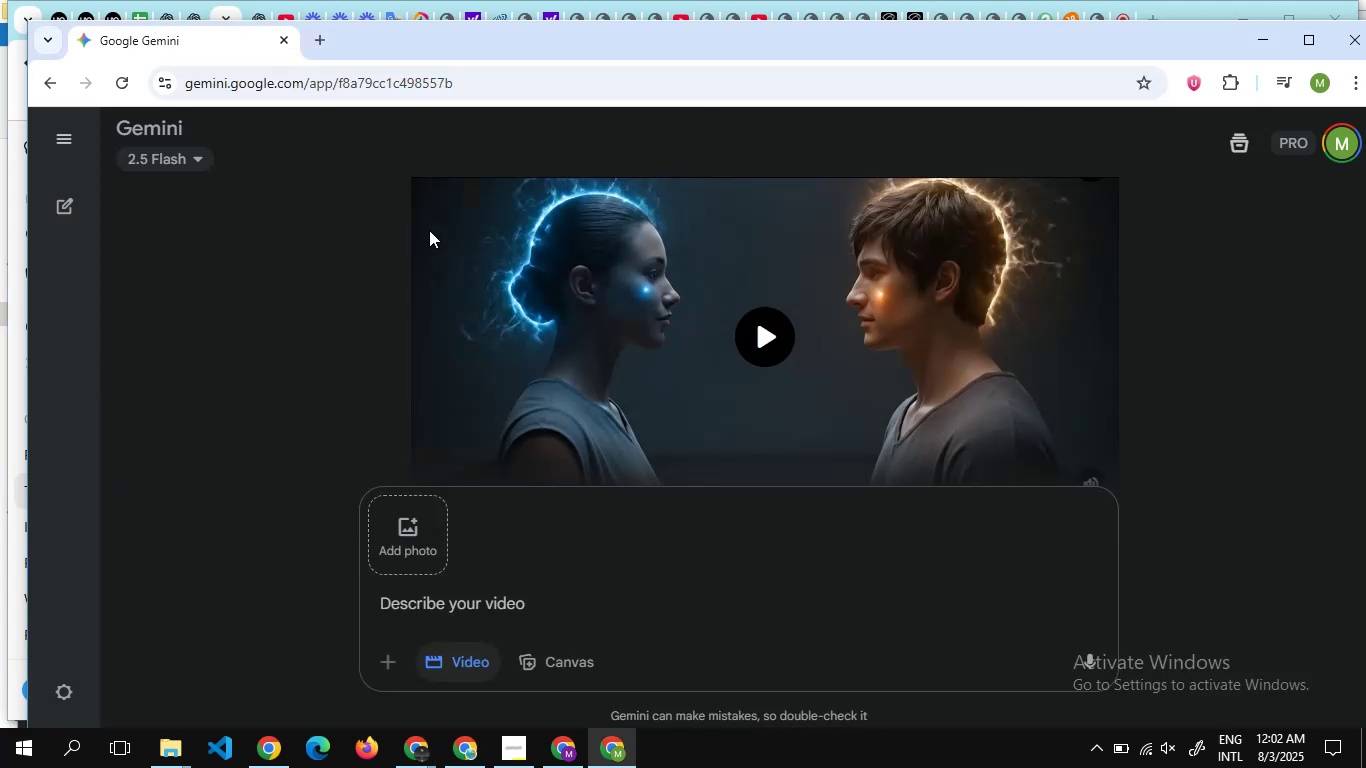 
key(Control+V)
 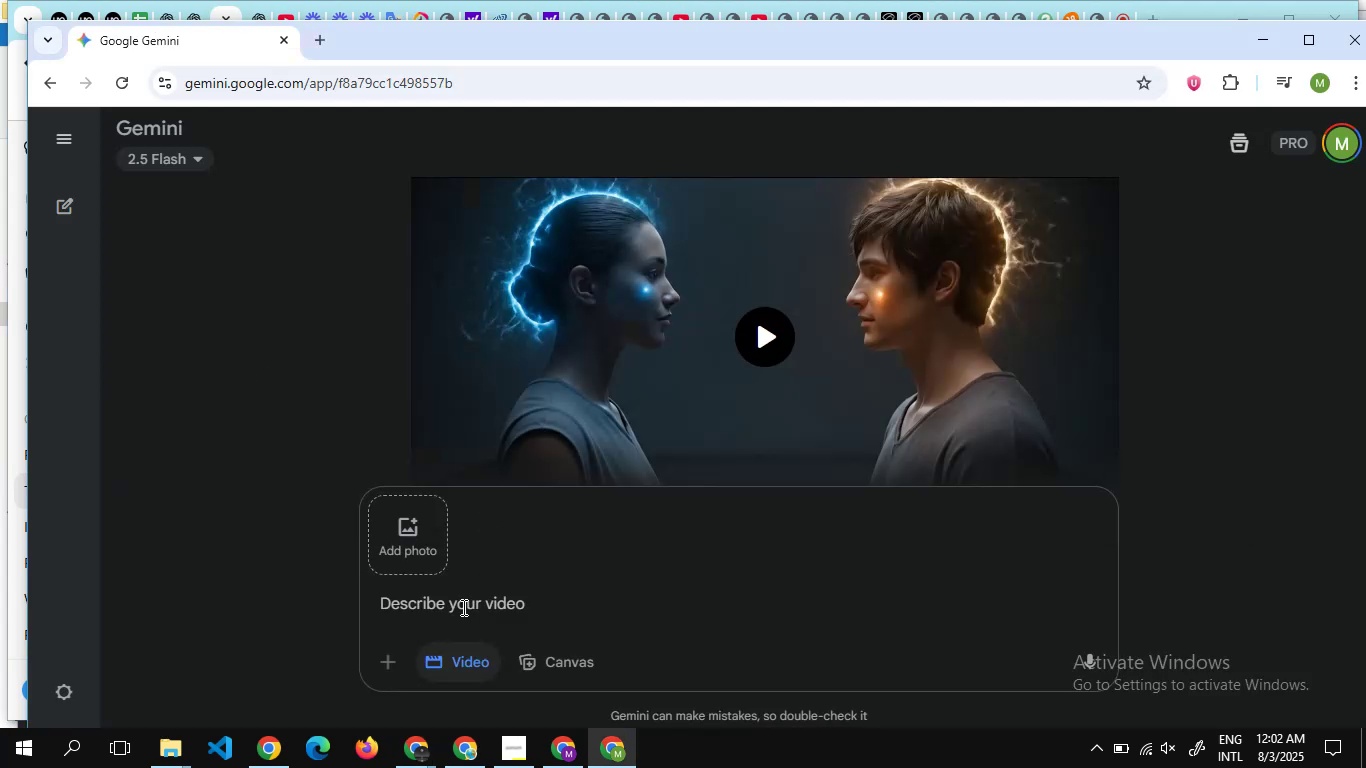 
left_click([460, 605])
 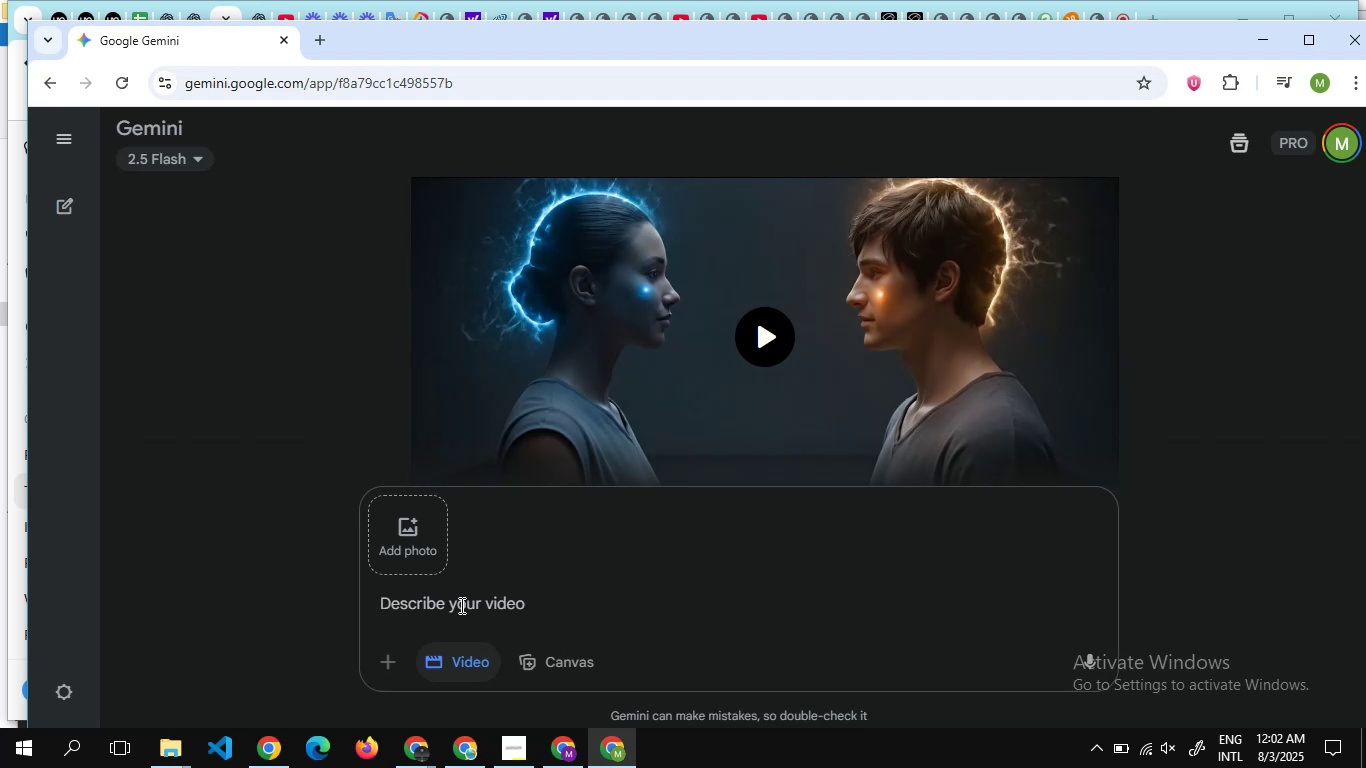 
key(Control+V)
 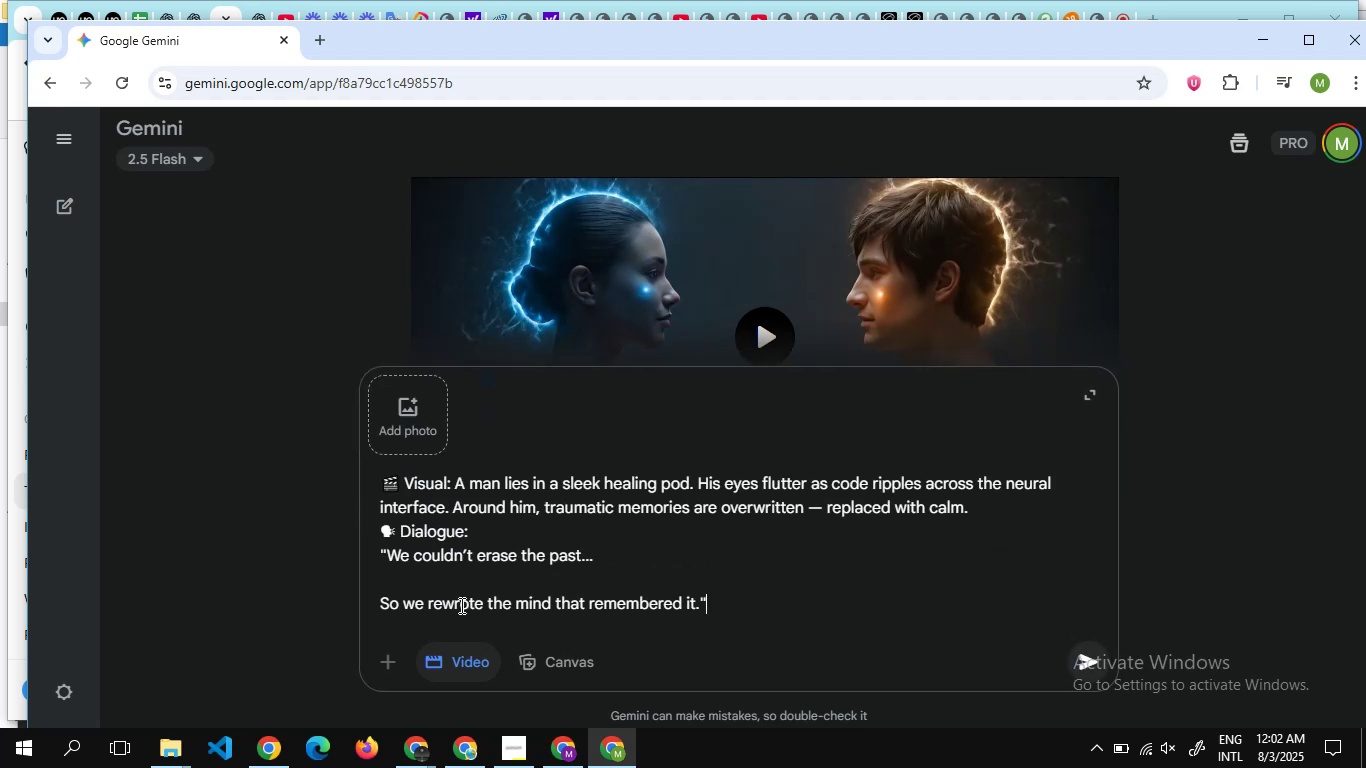 
key(Enter)
 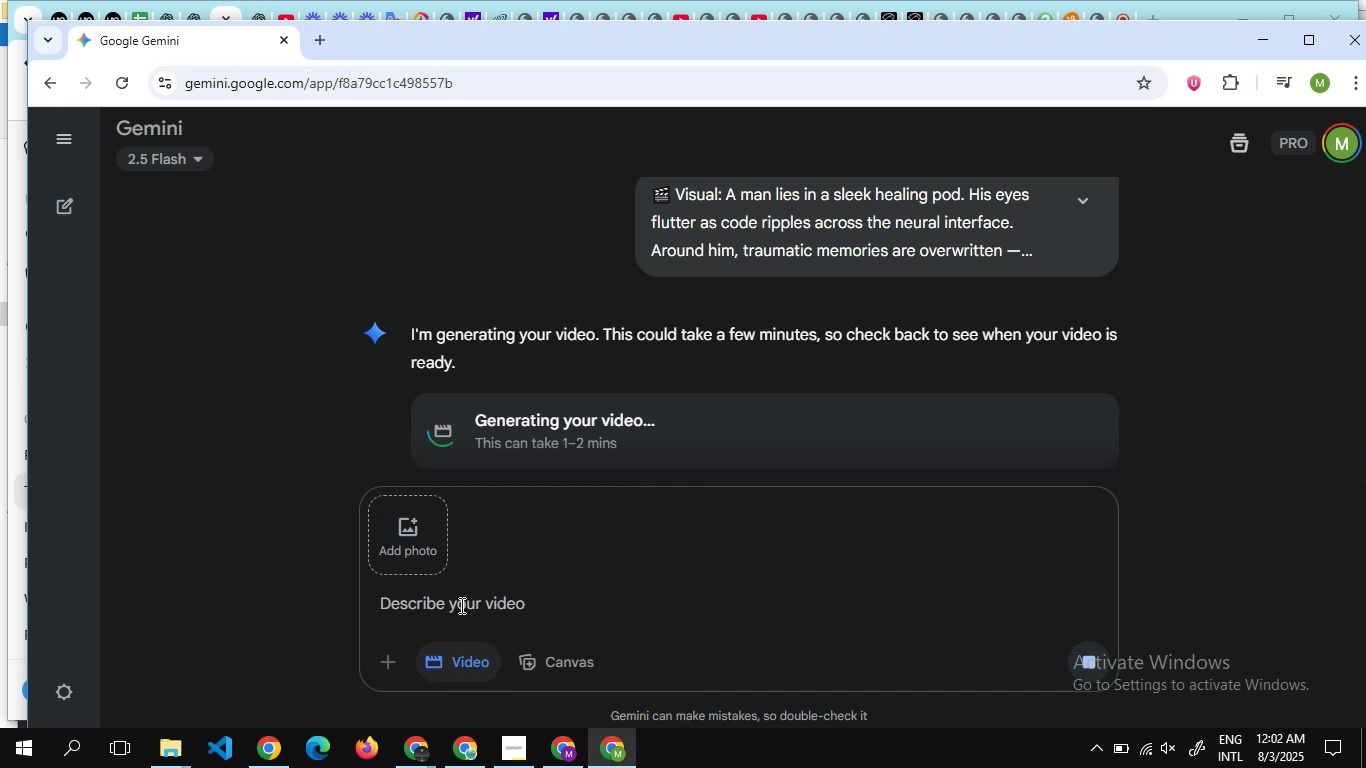 
wait(20.99)
 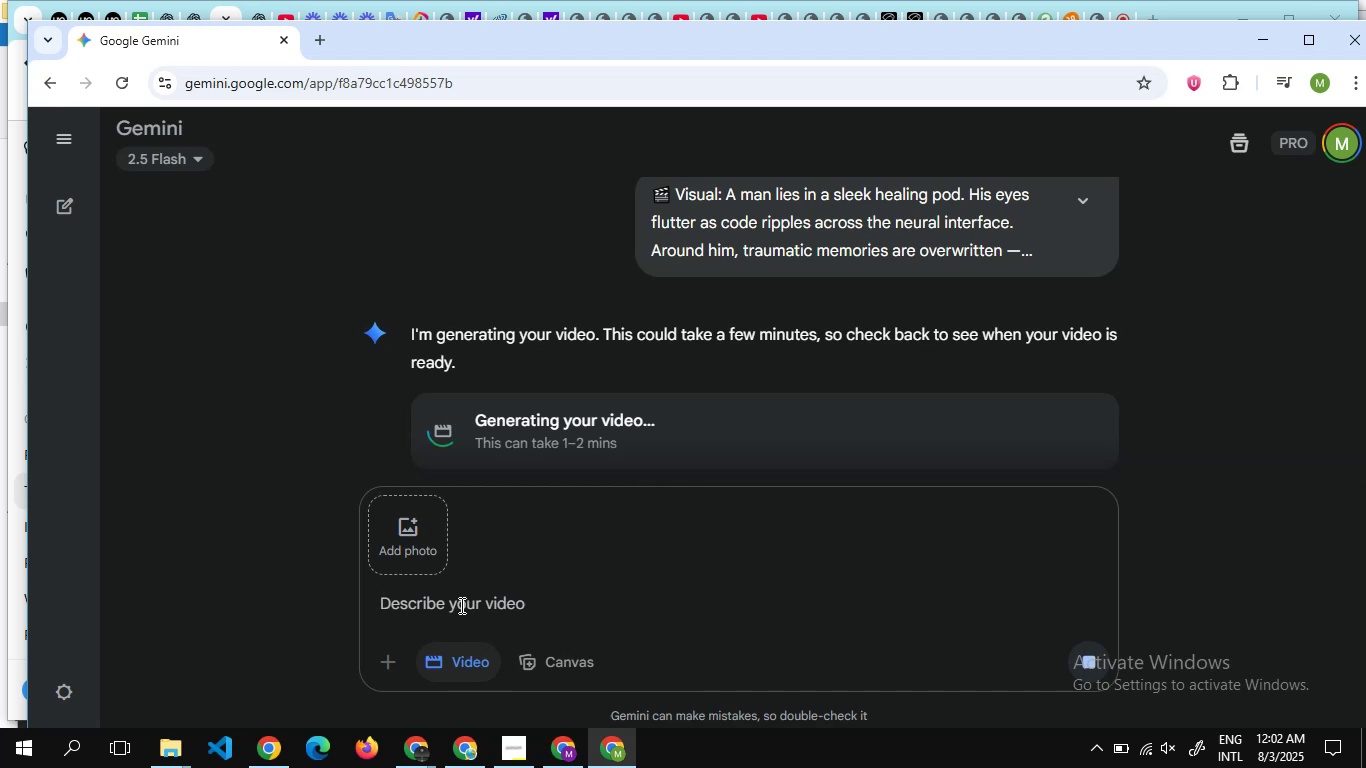 
scroll: coordinate [582, 374], scroll_direction: down, amount: 2.0
 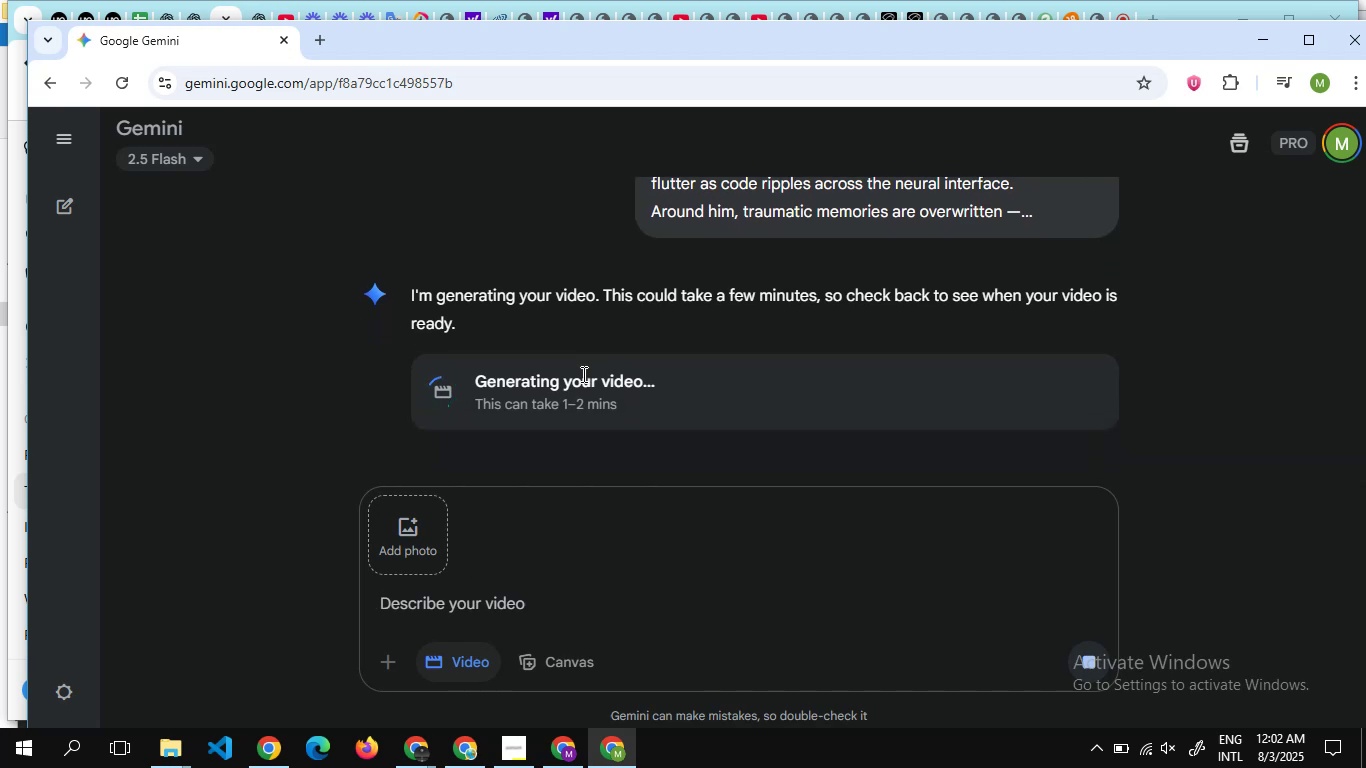 
scroll: coordinate [582, 374], scroll_direction: none, amount: 0.0
 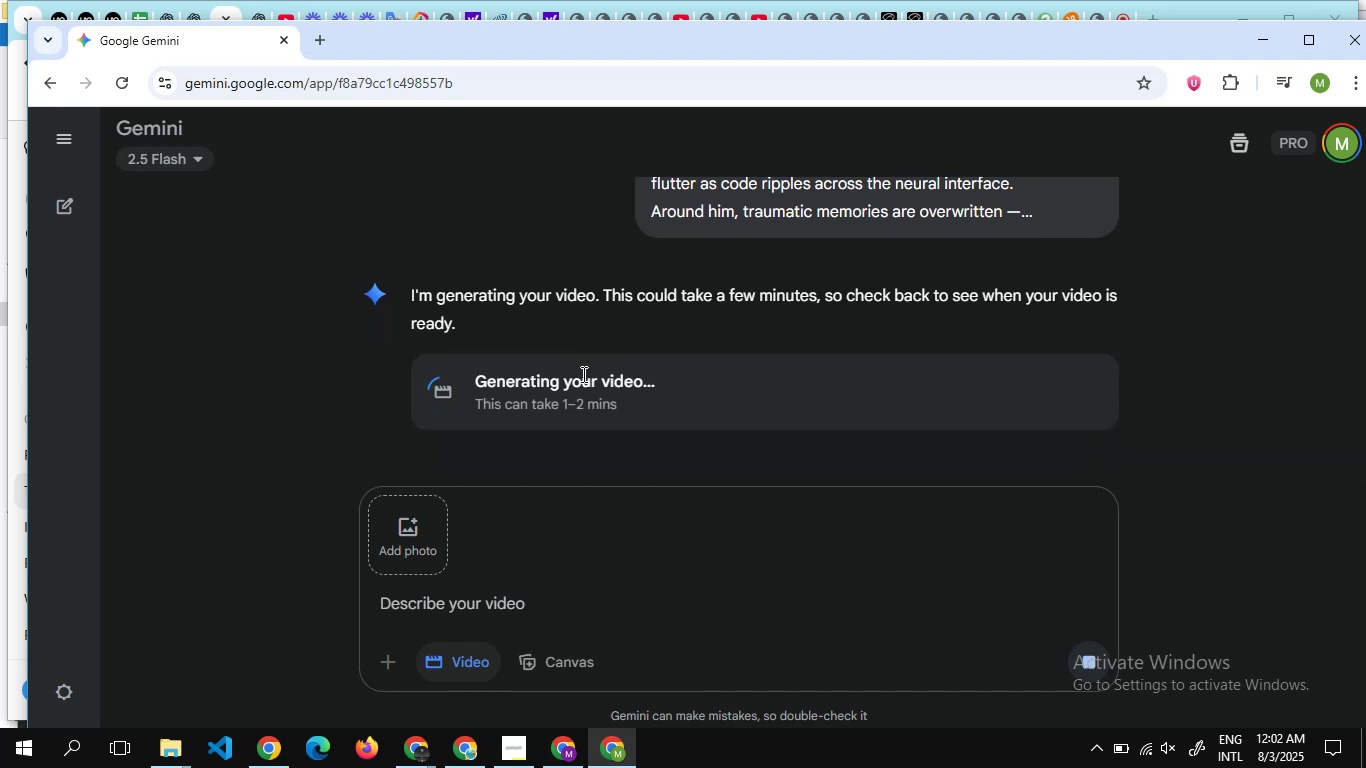 
scroll: coordinate [582, 374], scroll_direction: down, amount: 1.0
 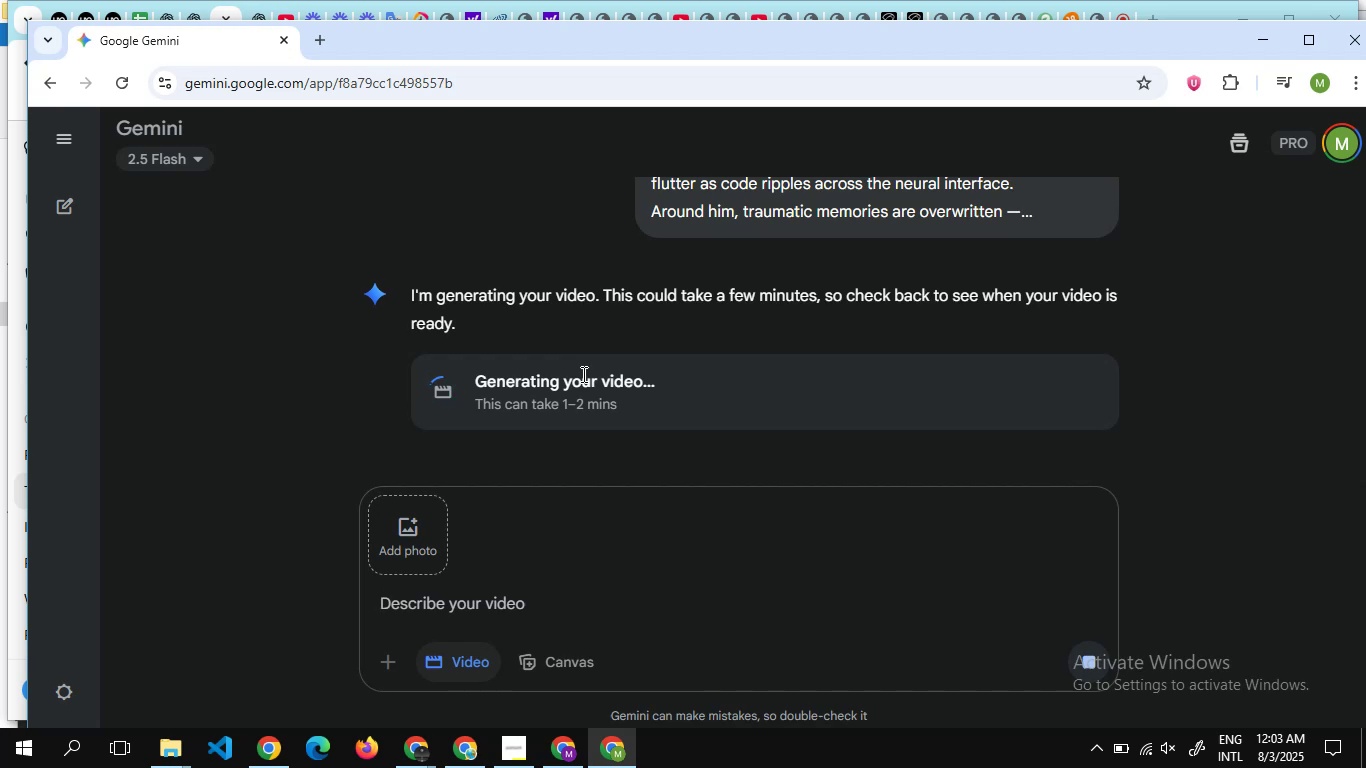 
wait(21.63)
 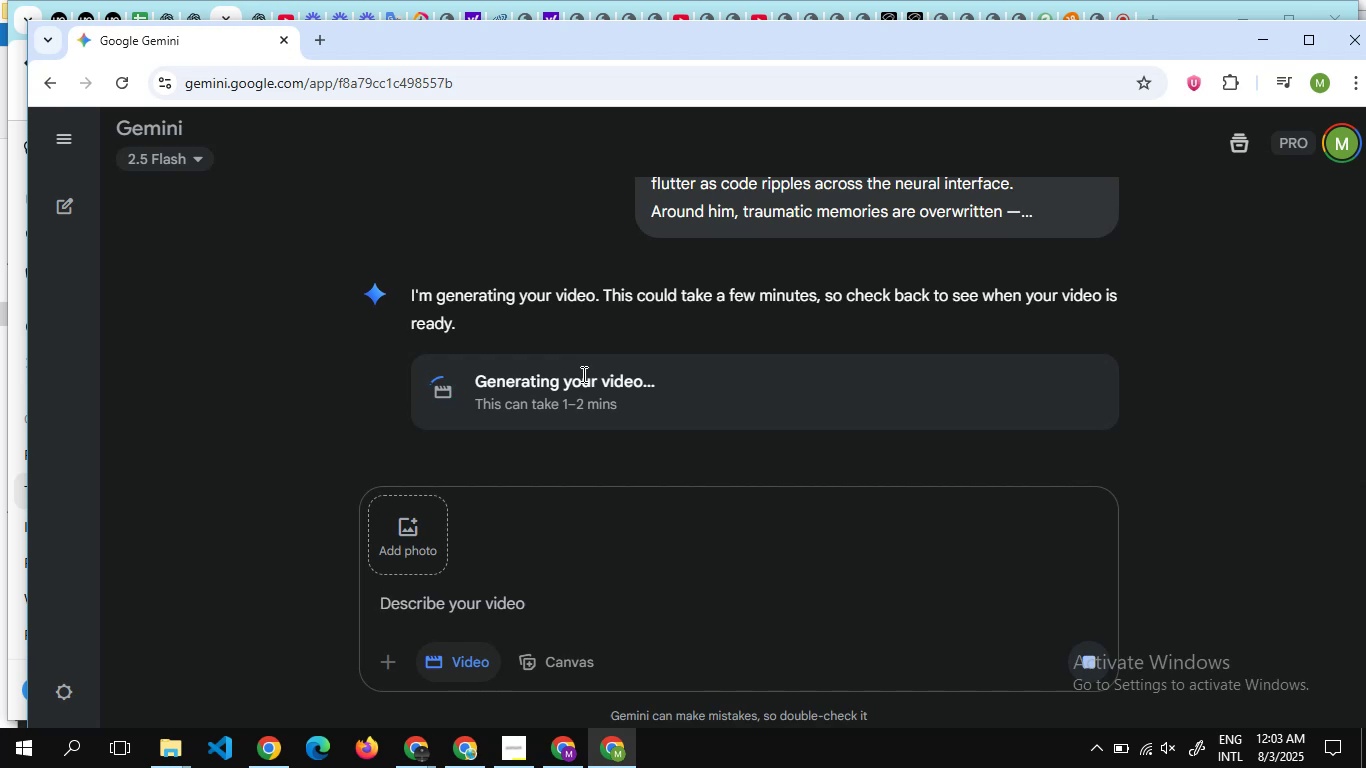 
scroll: coordinate [534, 286], scroll_direction: down, amount: 10.0
 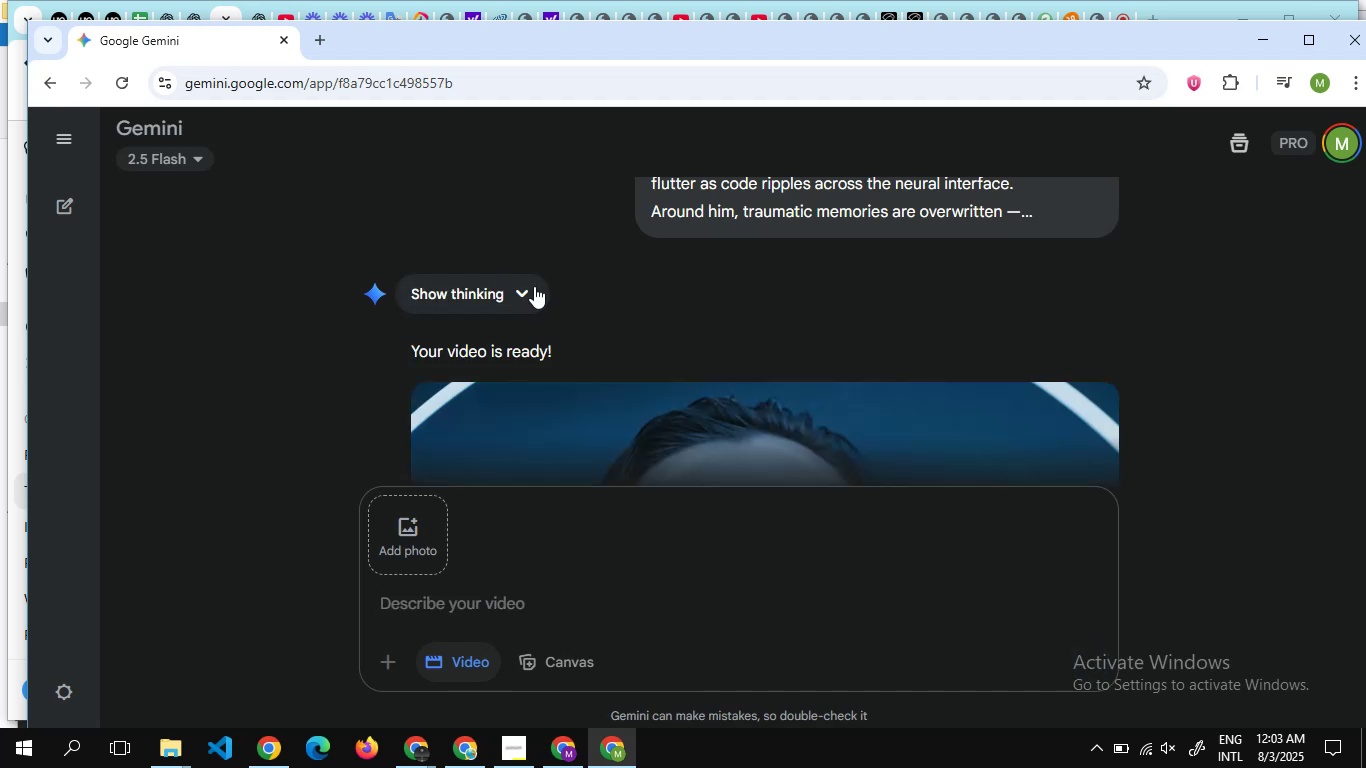 
wait(23.7)
 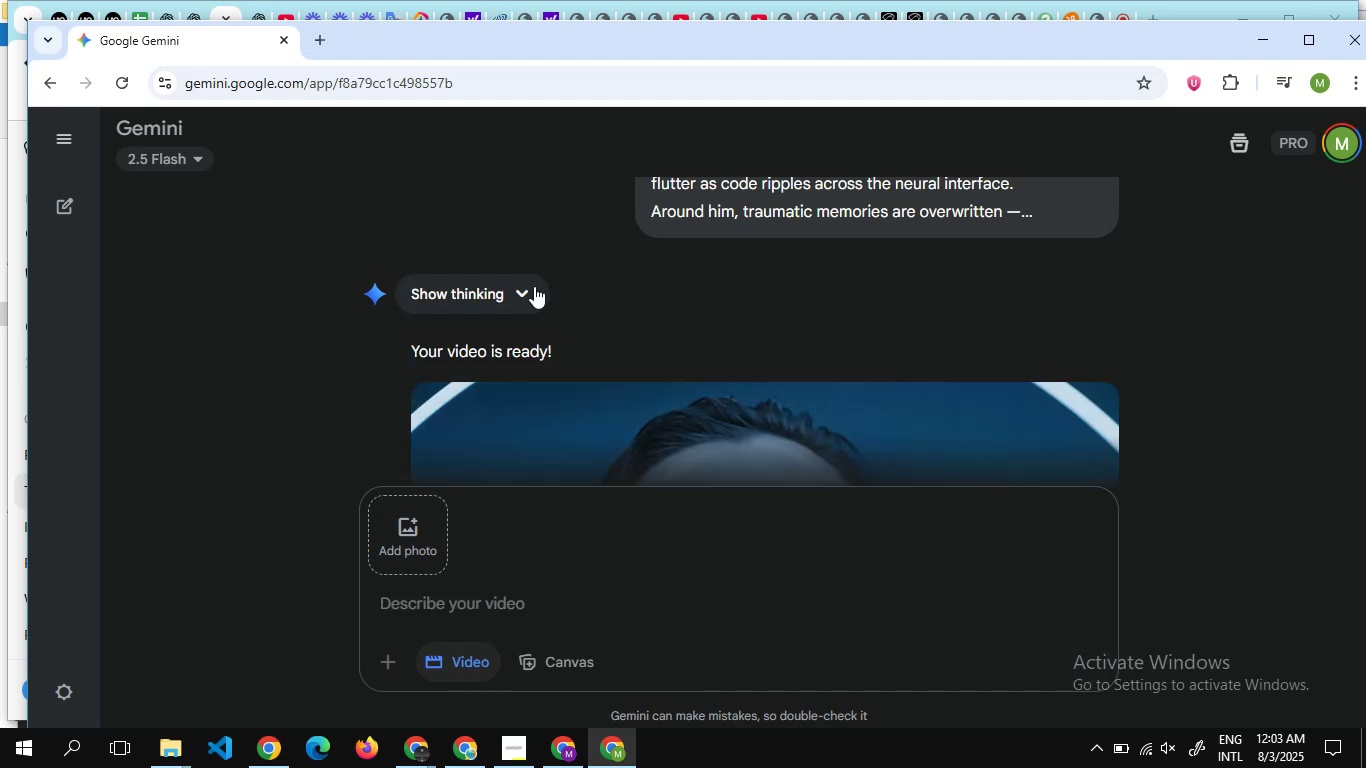 
scroll: coordinate [596, 354], scroll_direction: down, amount: 3.0
 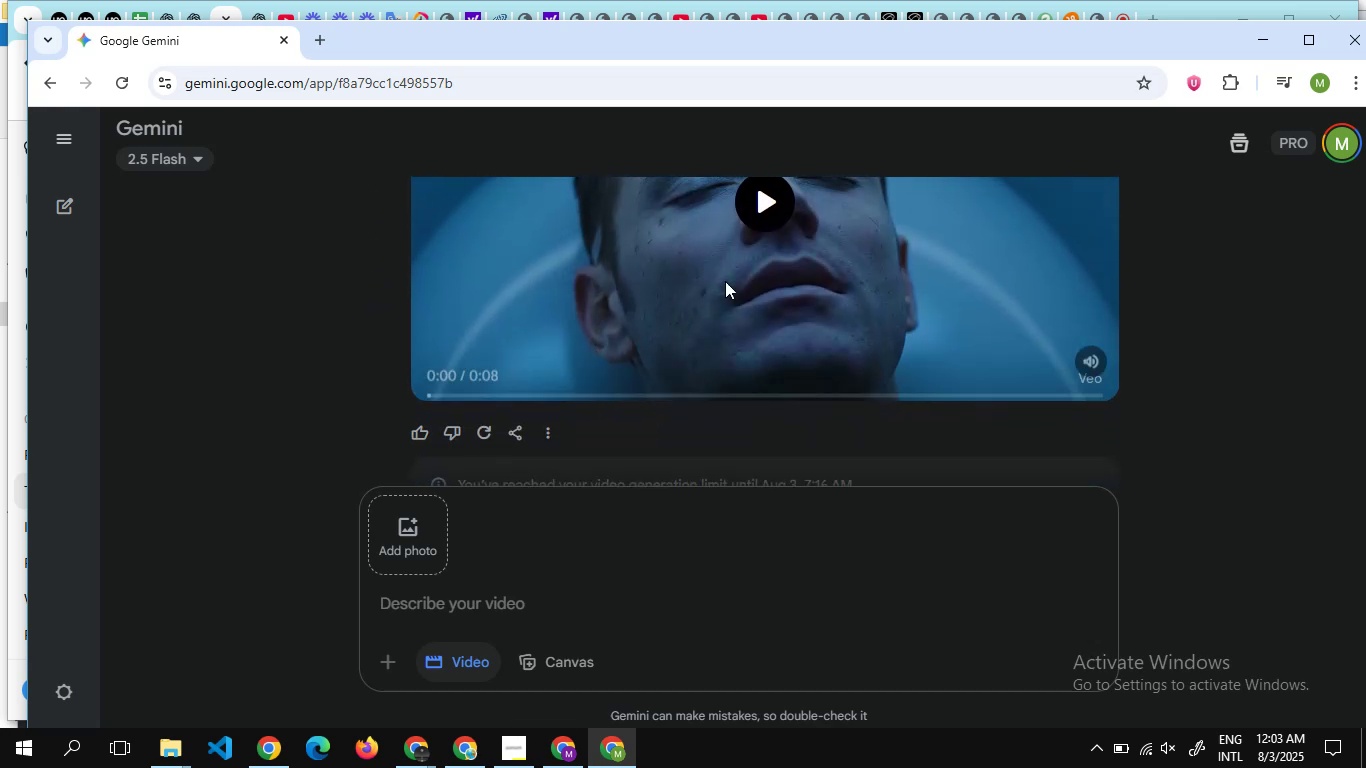 
scroll: coordinate [727, 280], scroll_direction: none, amount: 0.0
 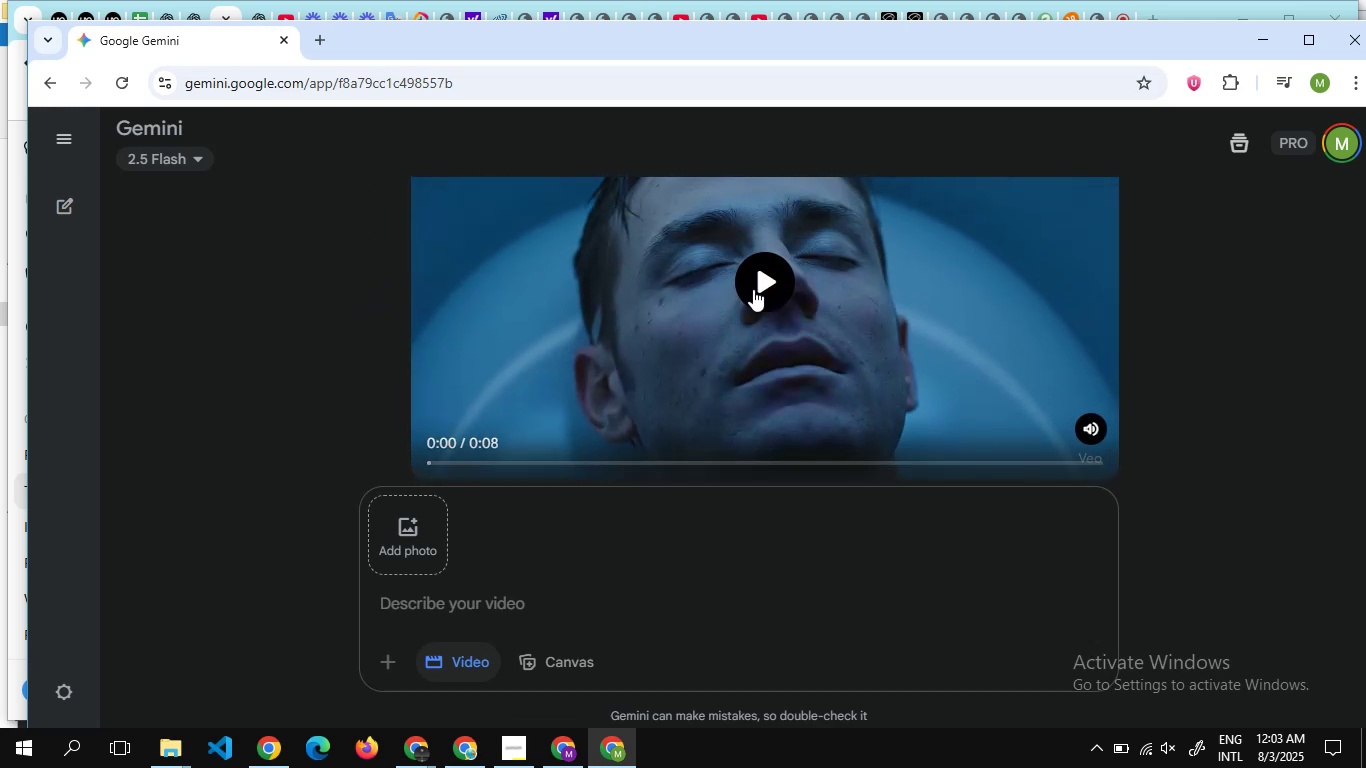 
left_click([753, 289])
 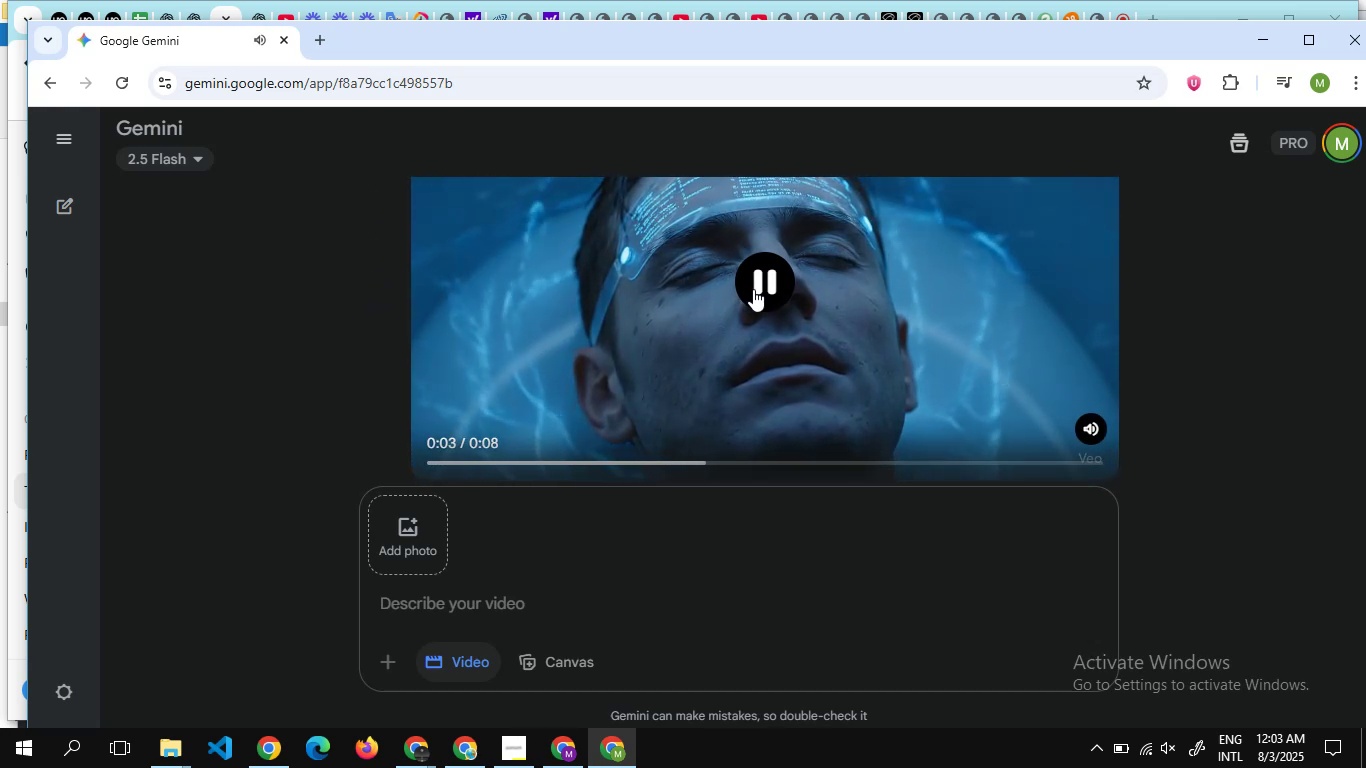 
wait(8.48)
 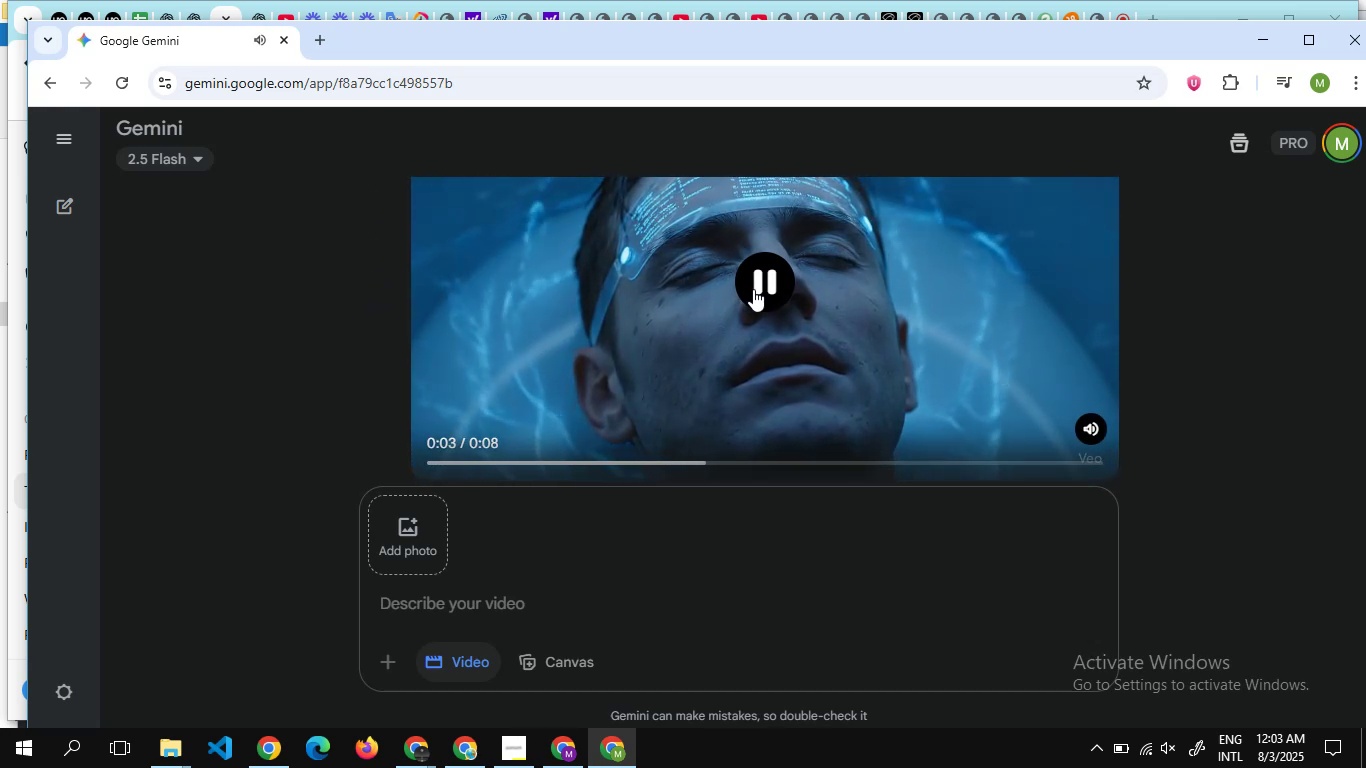 
scroll: coordinate [685, 323], scroll_direction: down, amount: 1.0
 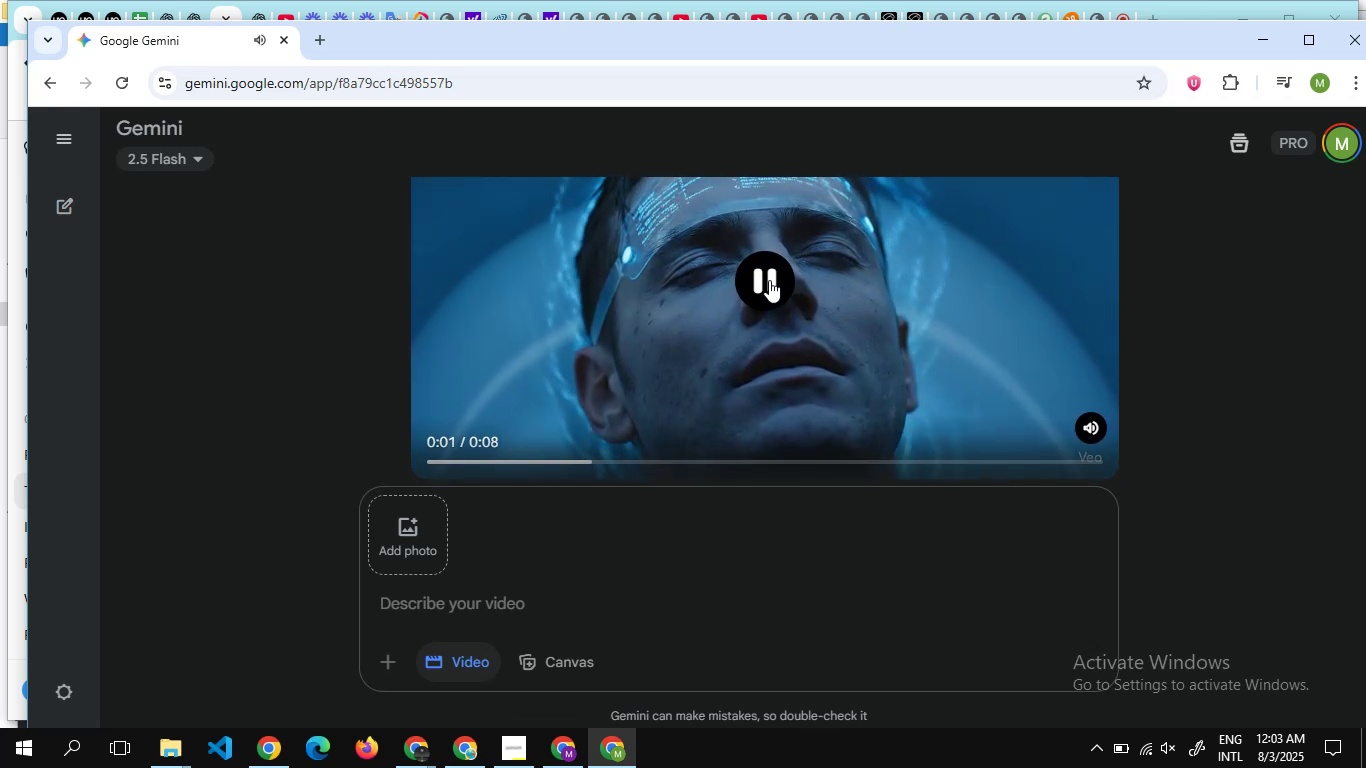 
left_click([769, 280])
 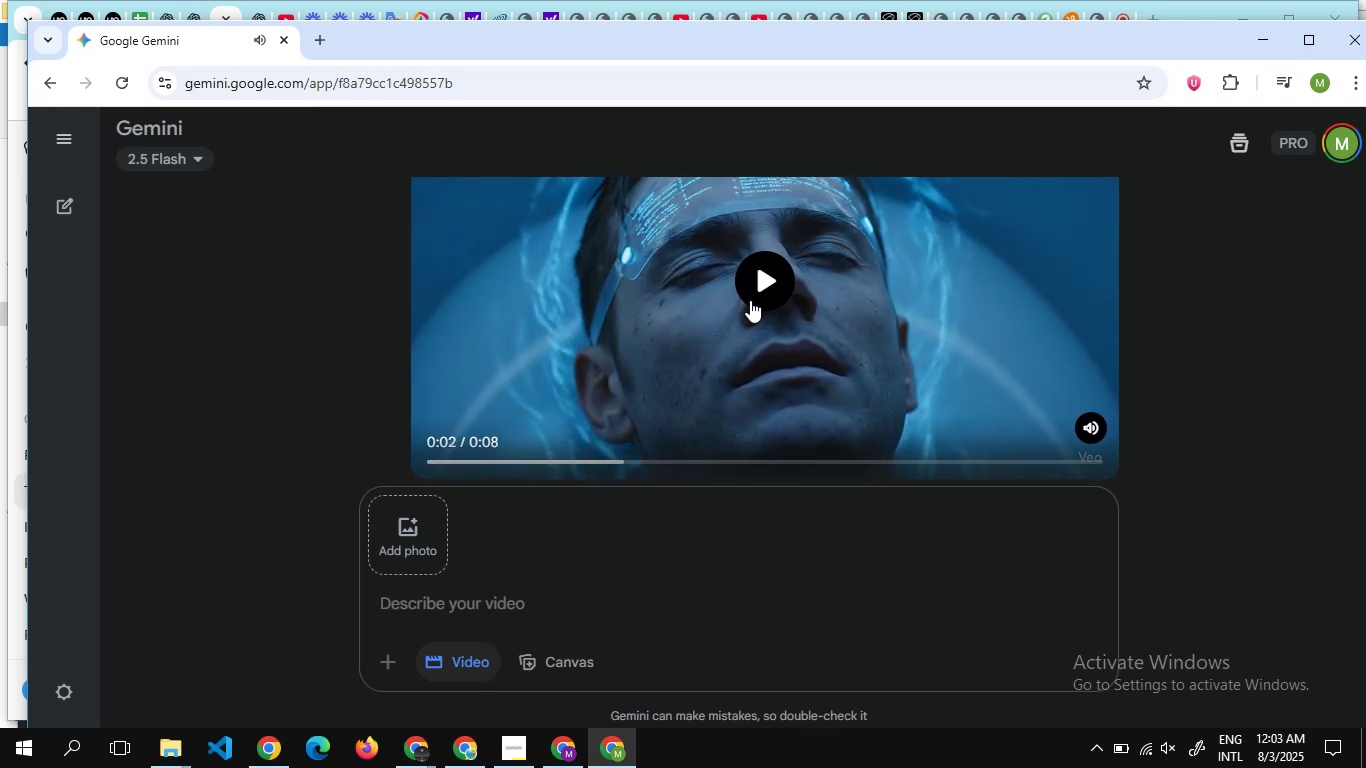 
scroll: coordinate [750, 300], scroll_direction: down, amount: 5.0
 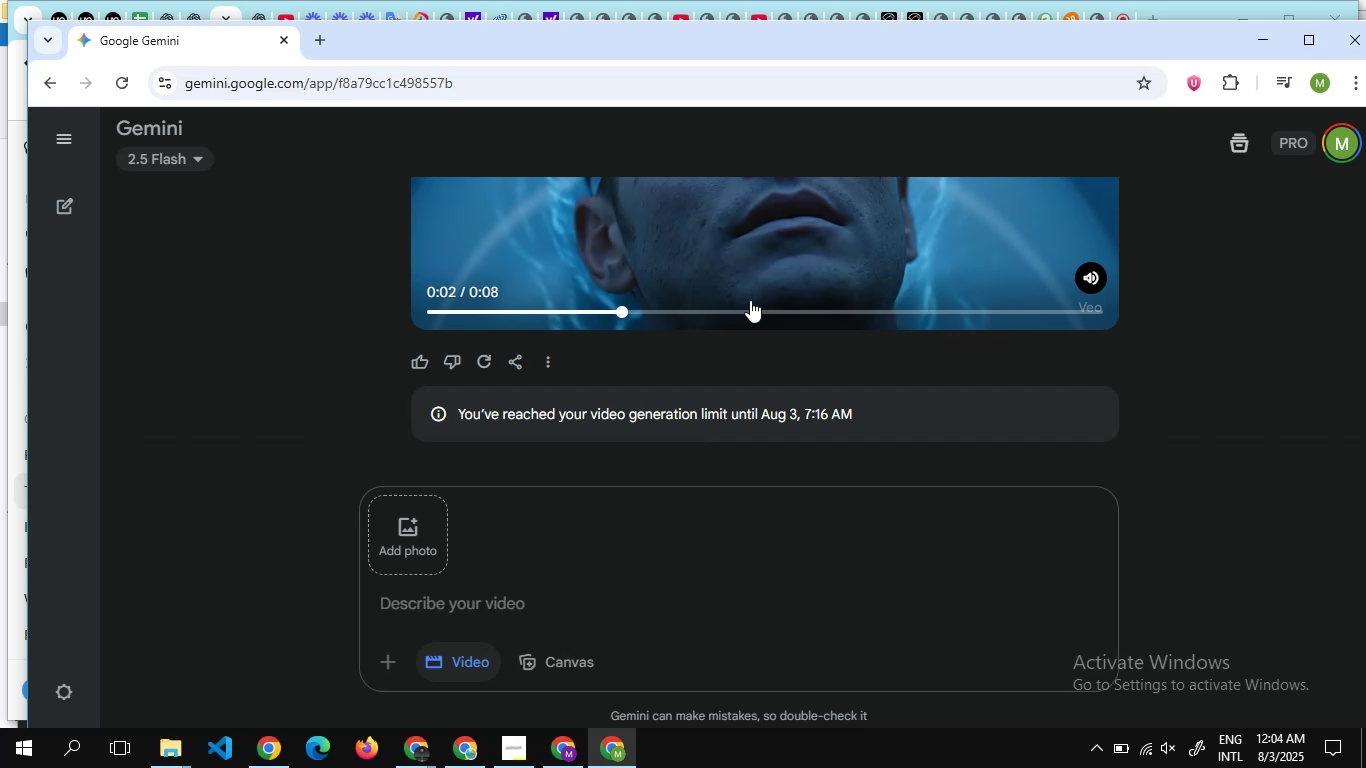 
wait(8.02)
 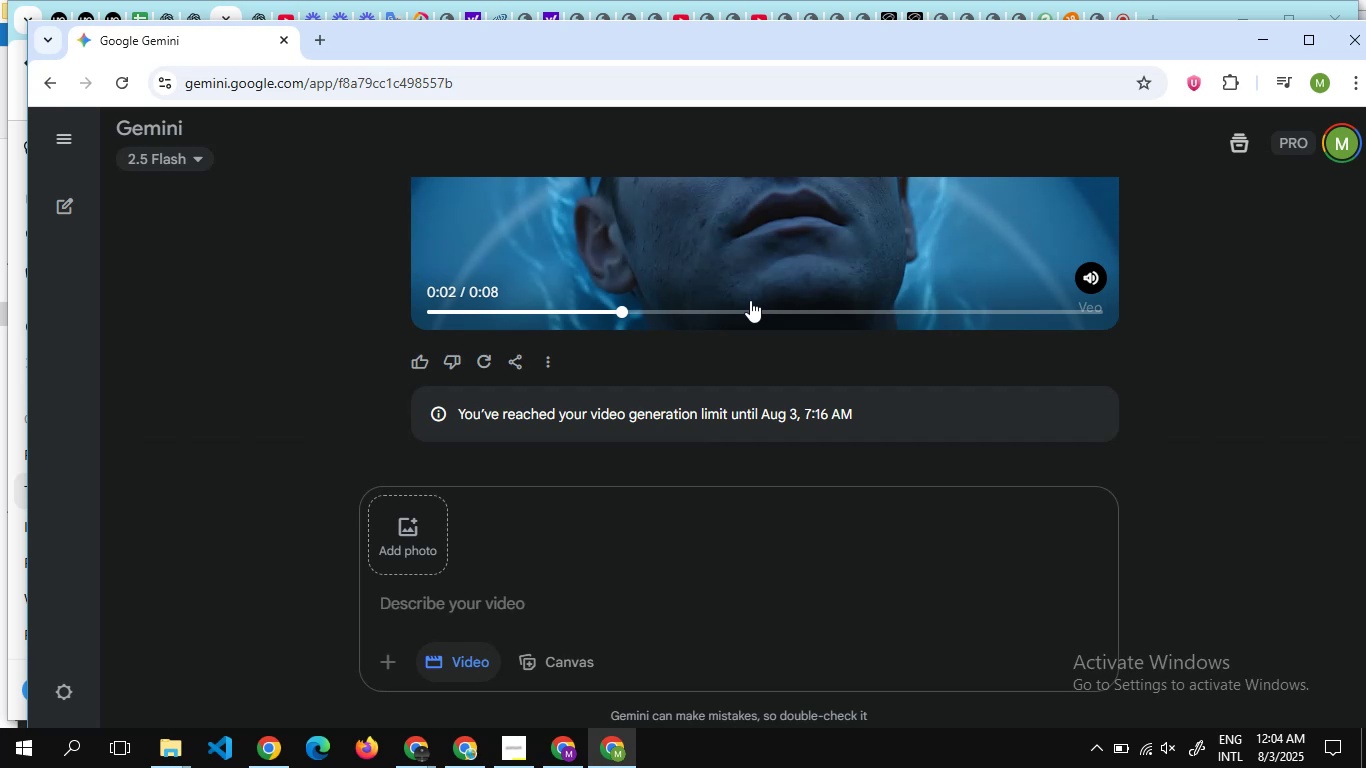 
scroll: coordinate [720, 190], scroll_direction: down, amount: 7.0
 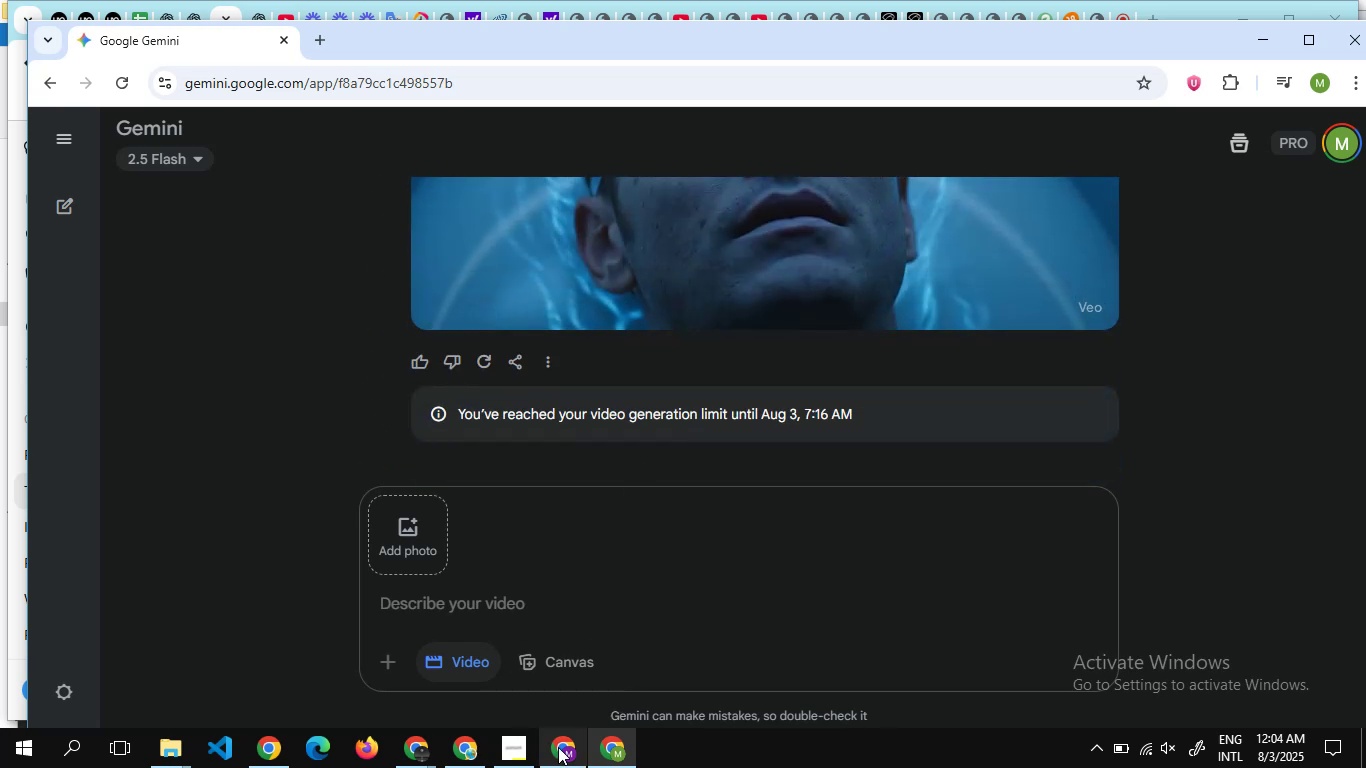 
left_click([558, 747])
 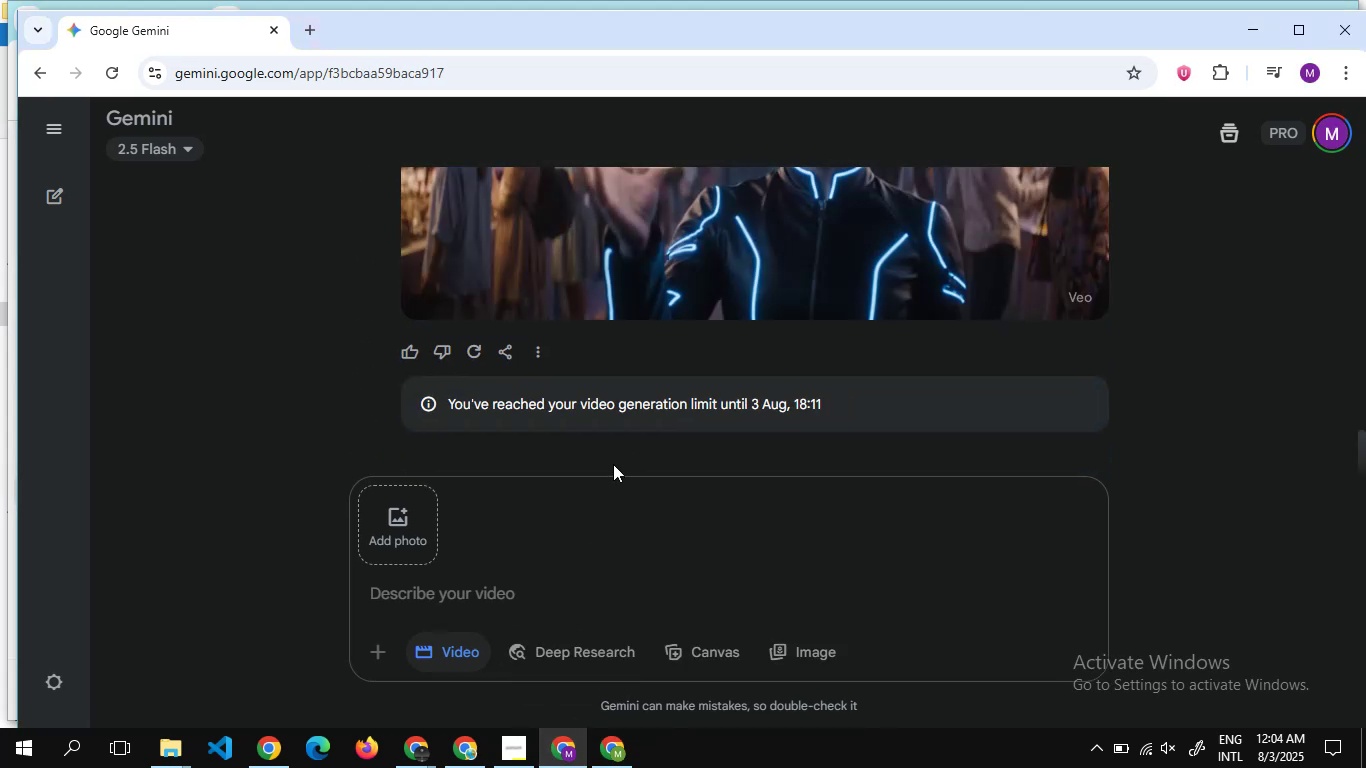 
scroll: coordinate [624, 449], scroll_direction: up, amount: 33.0
 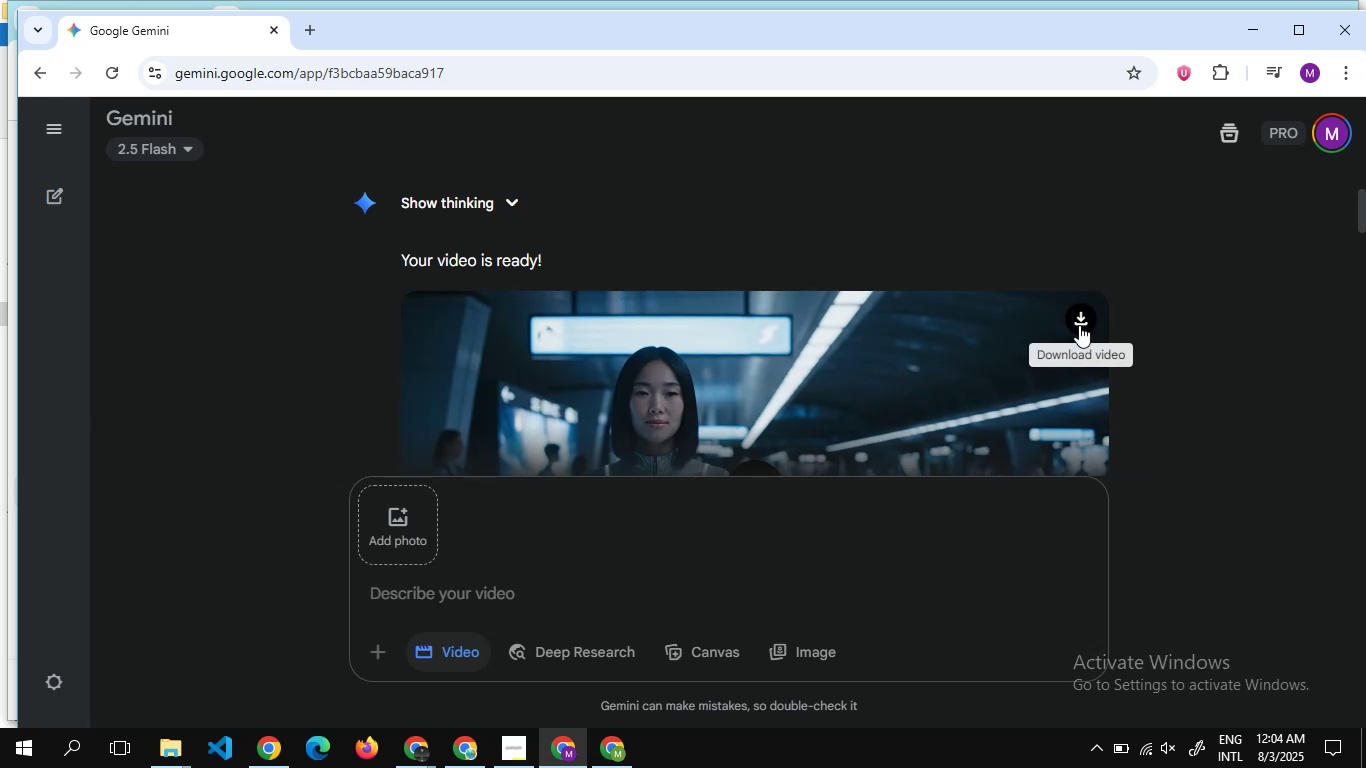 
left_click([1087, 308])
 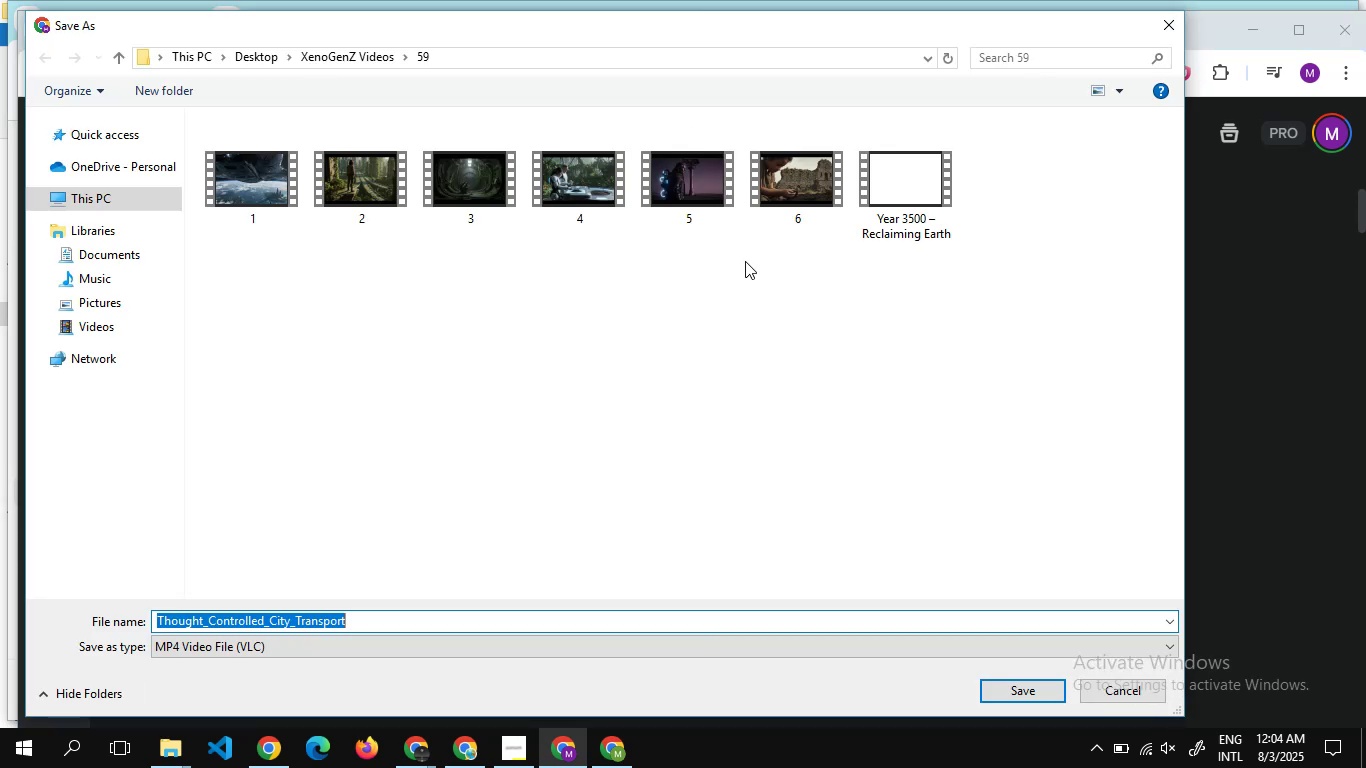 
wait(6.27)
 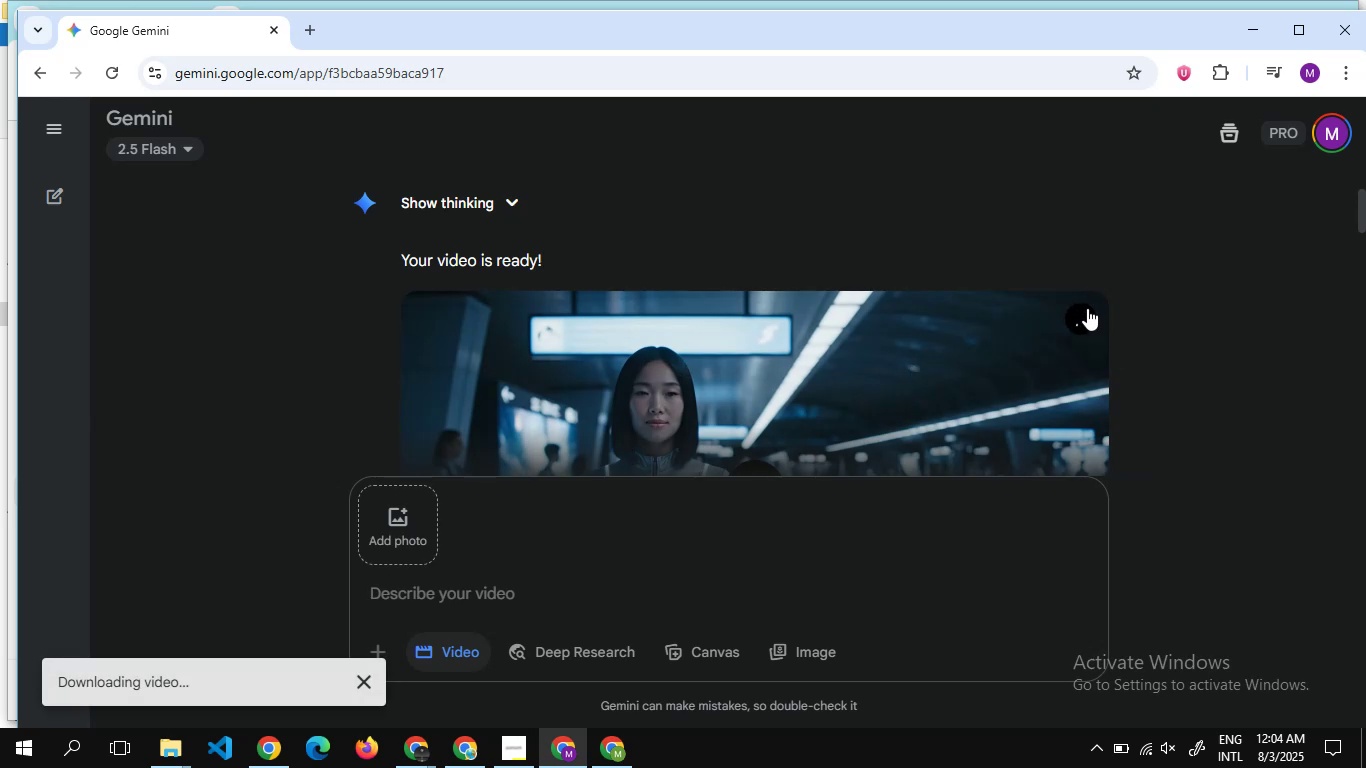 
left_click([256, 58])
 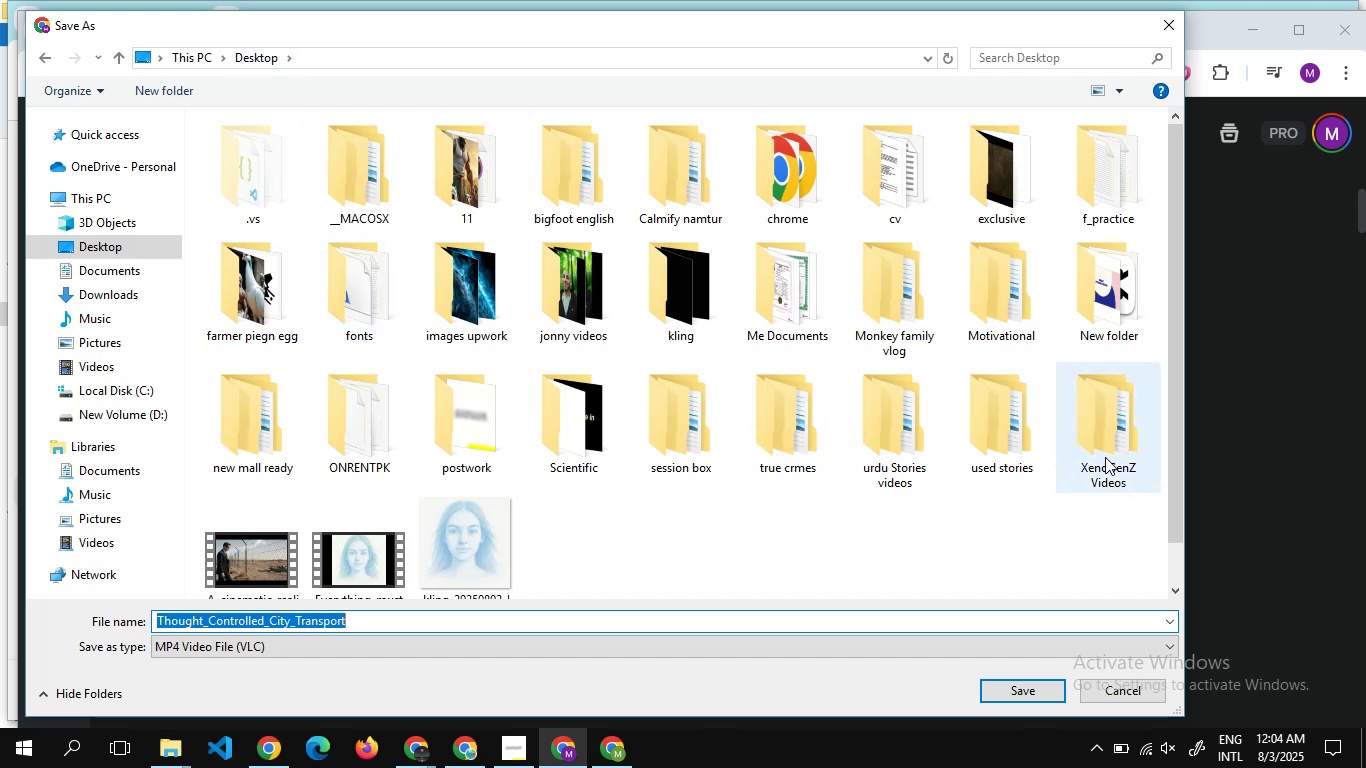 
double_click([1107, 452])
 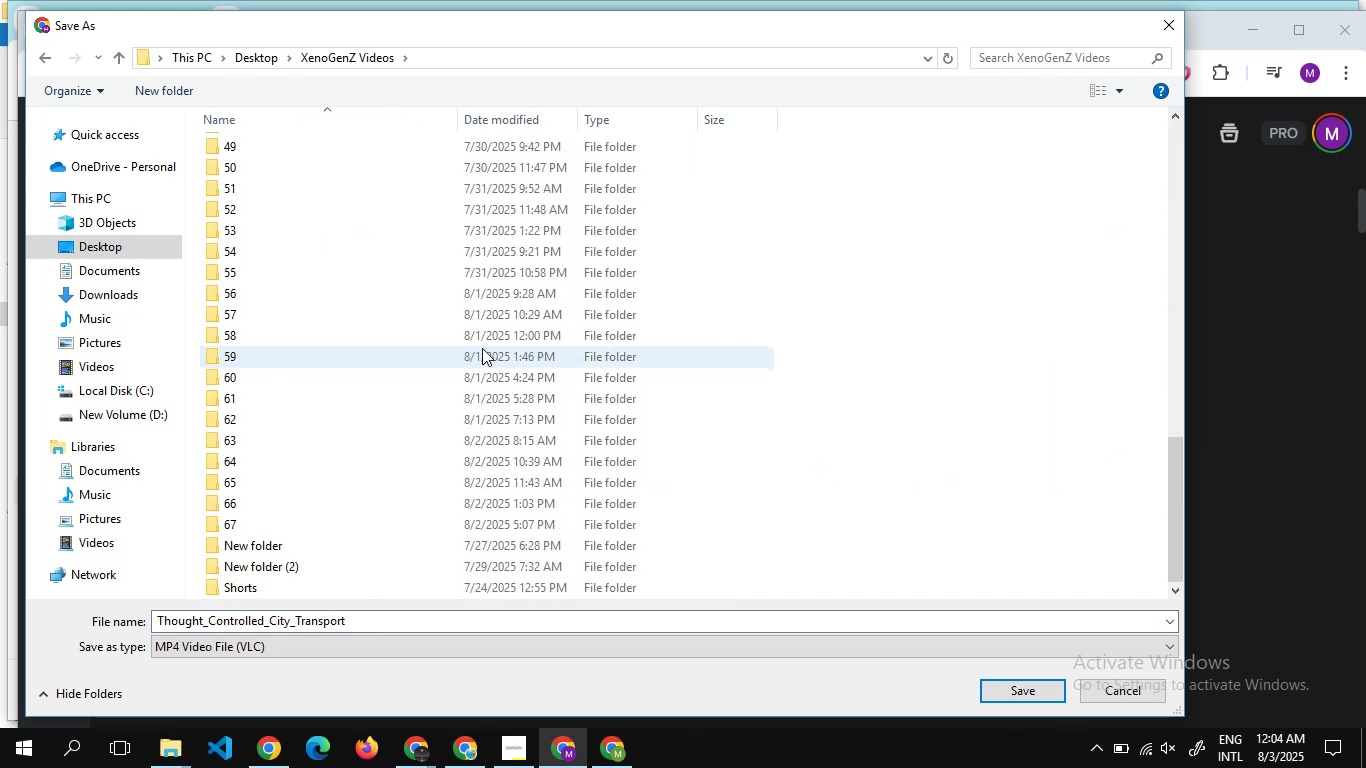 
left_click([821, 283])
 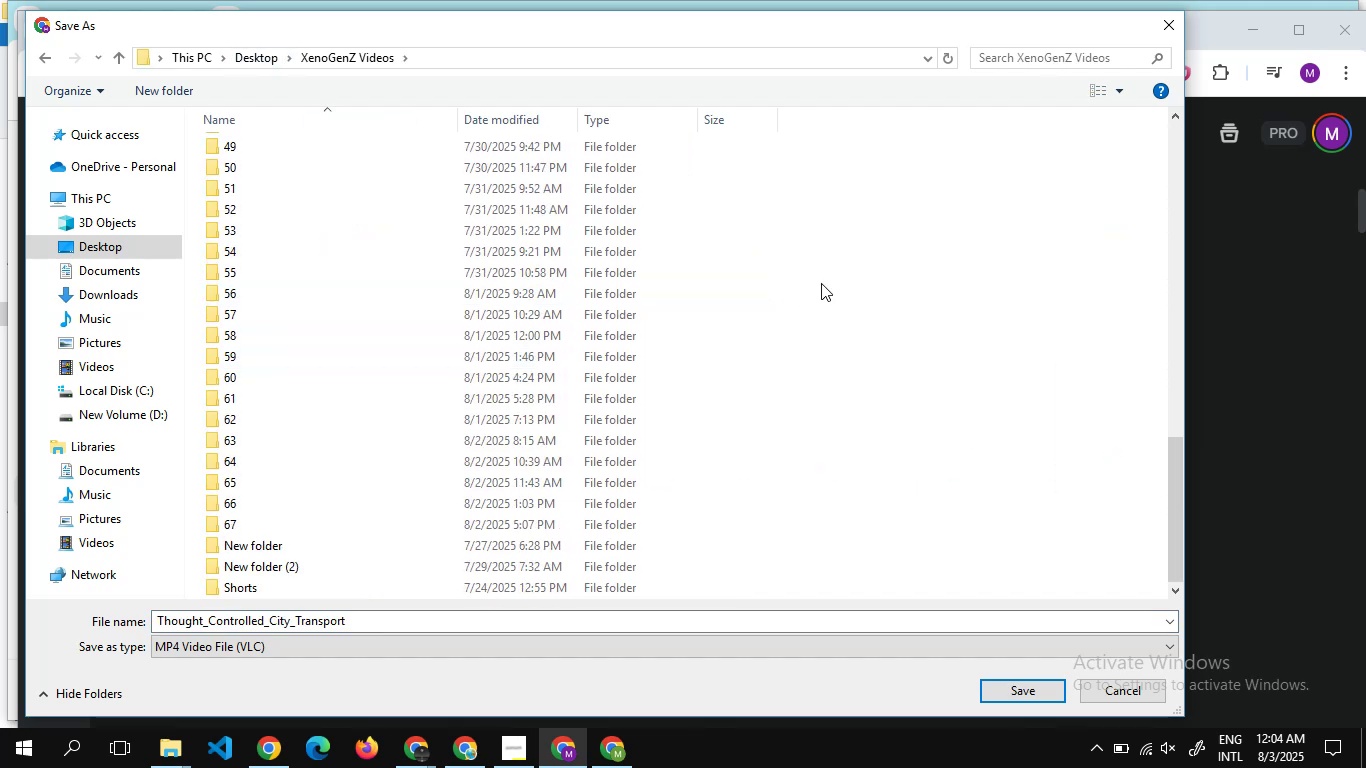 
right_click([821, 283])
 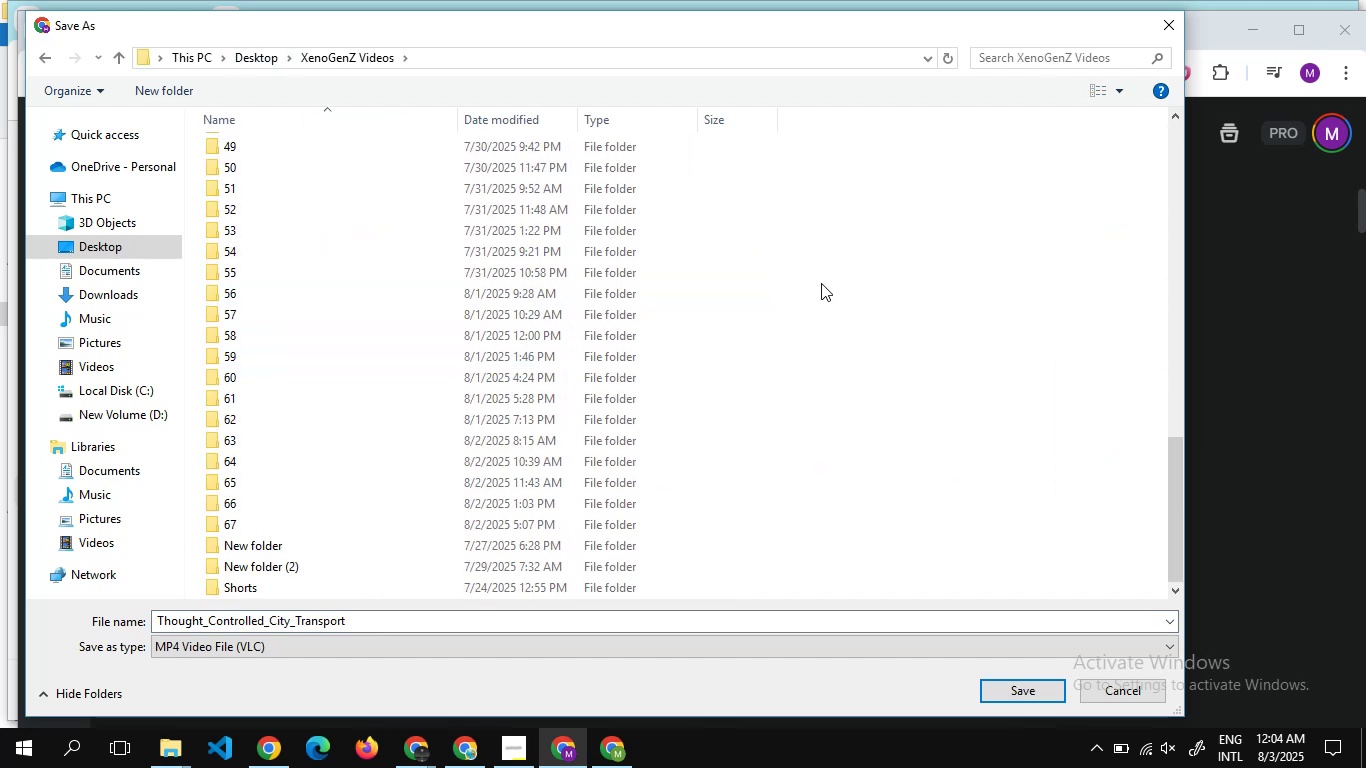 
right_click([821, 283])
 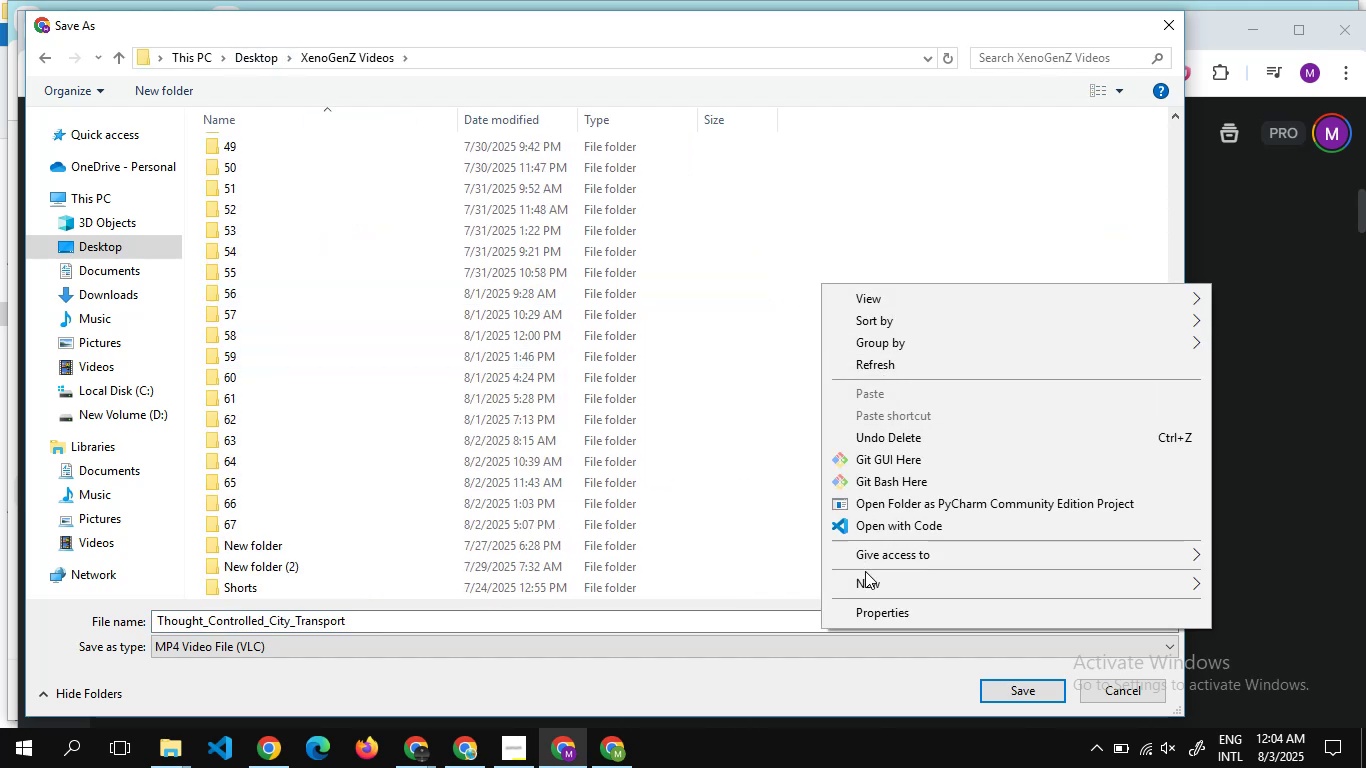 
left_click([866, 578])
 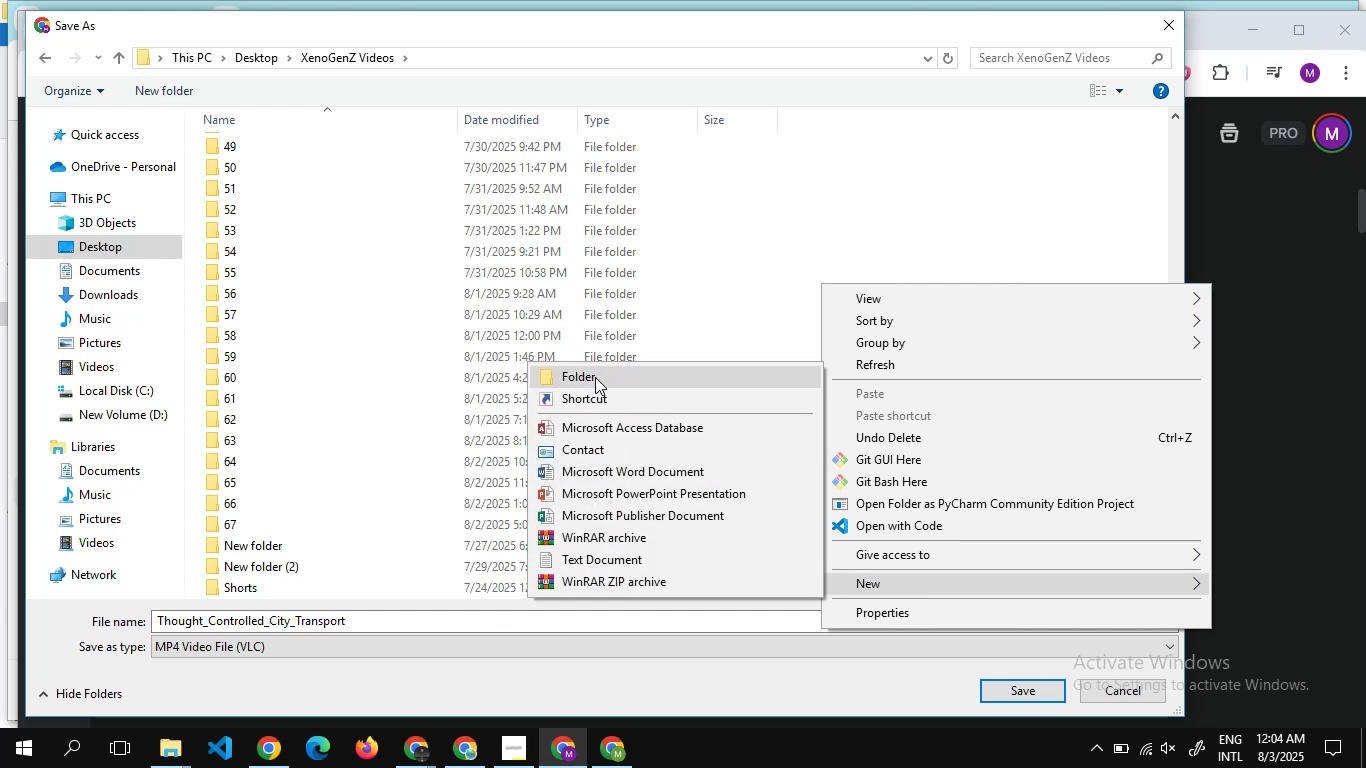 
left_click([594, 376])
 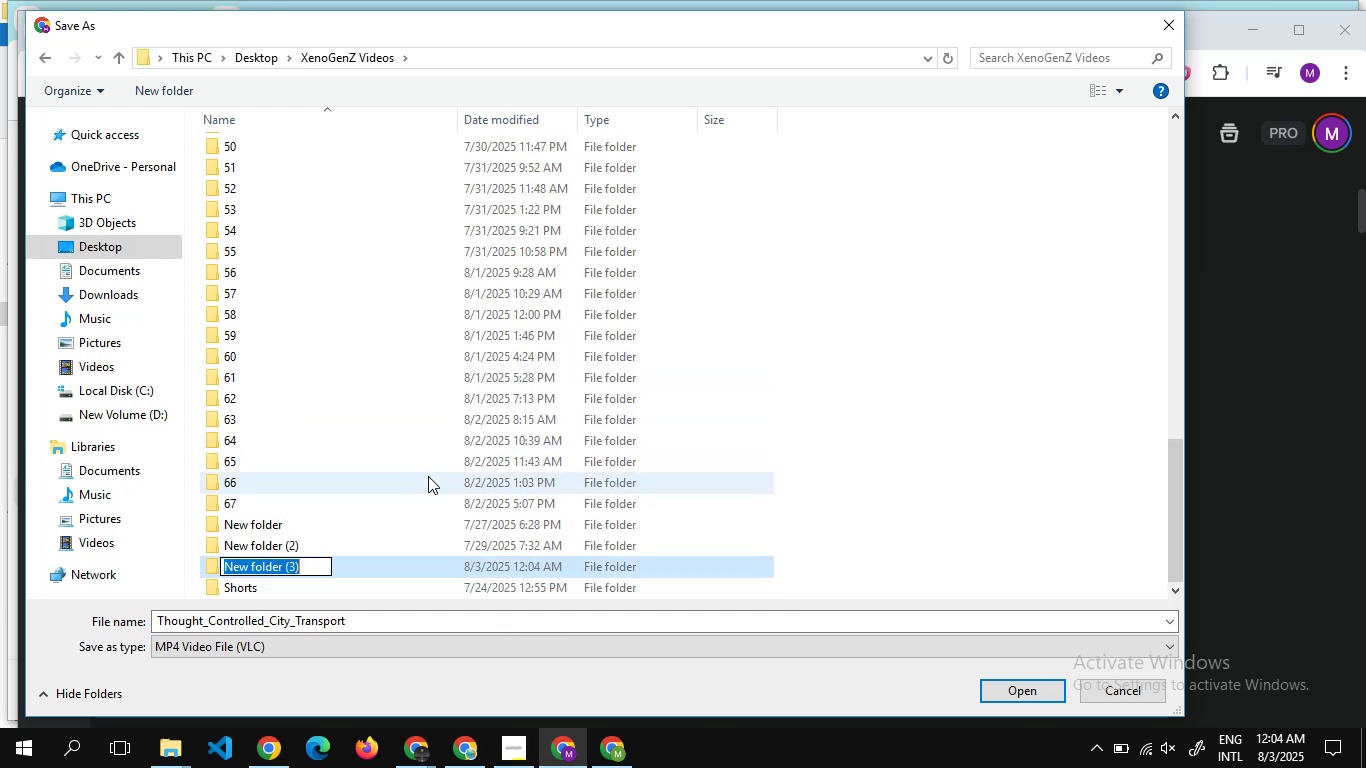 
type(68)
 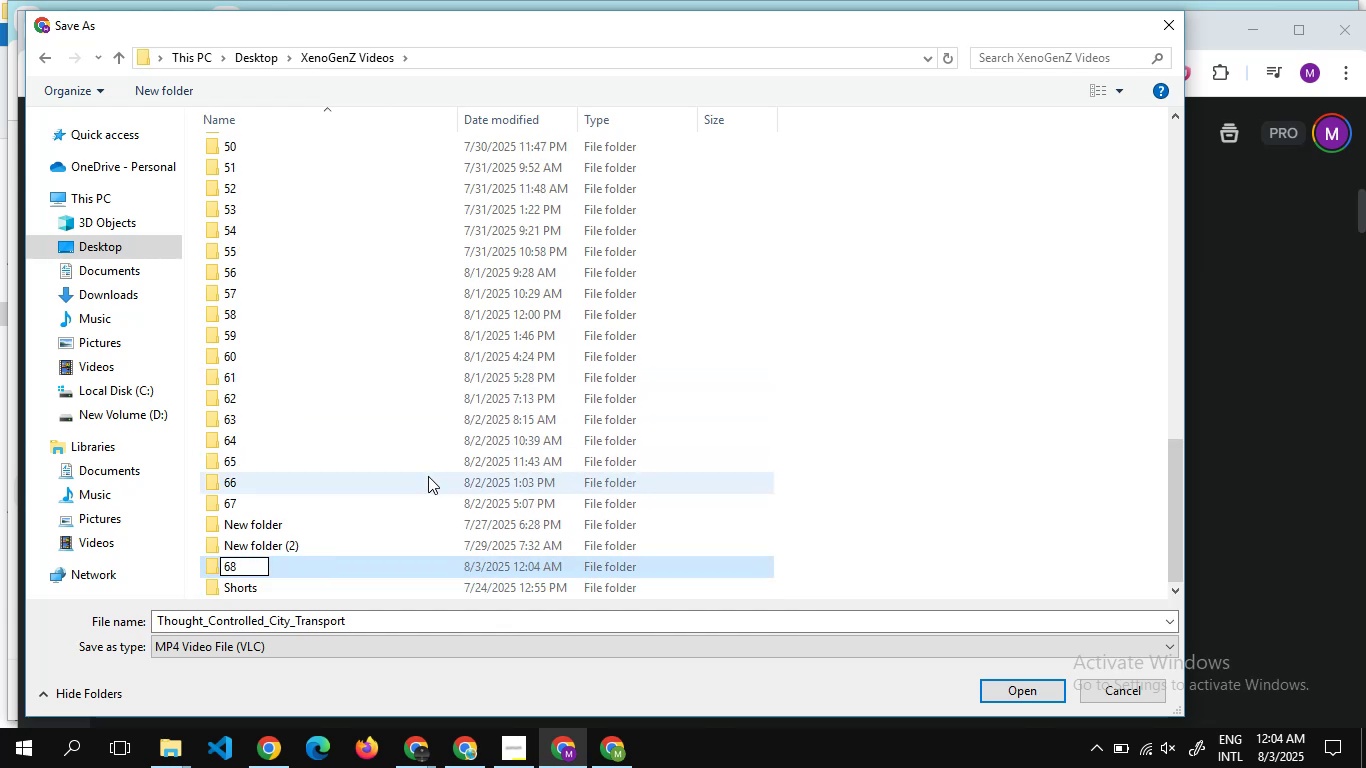 
key(Enter)
 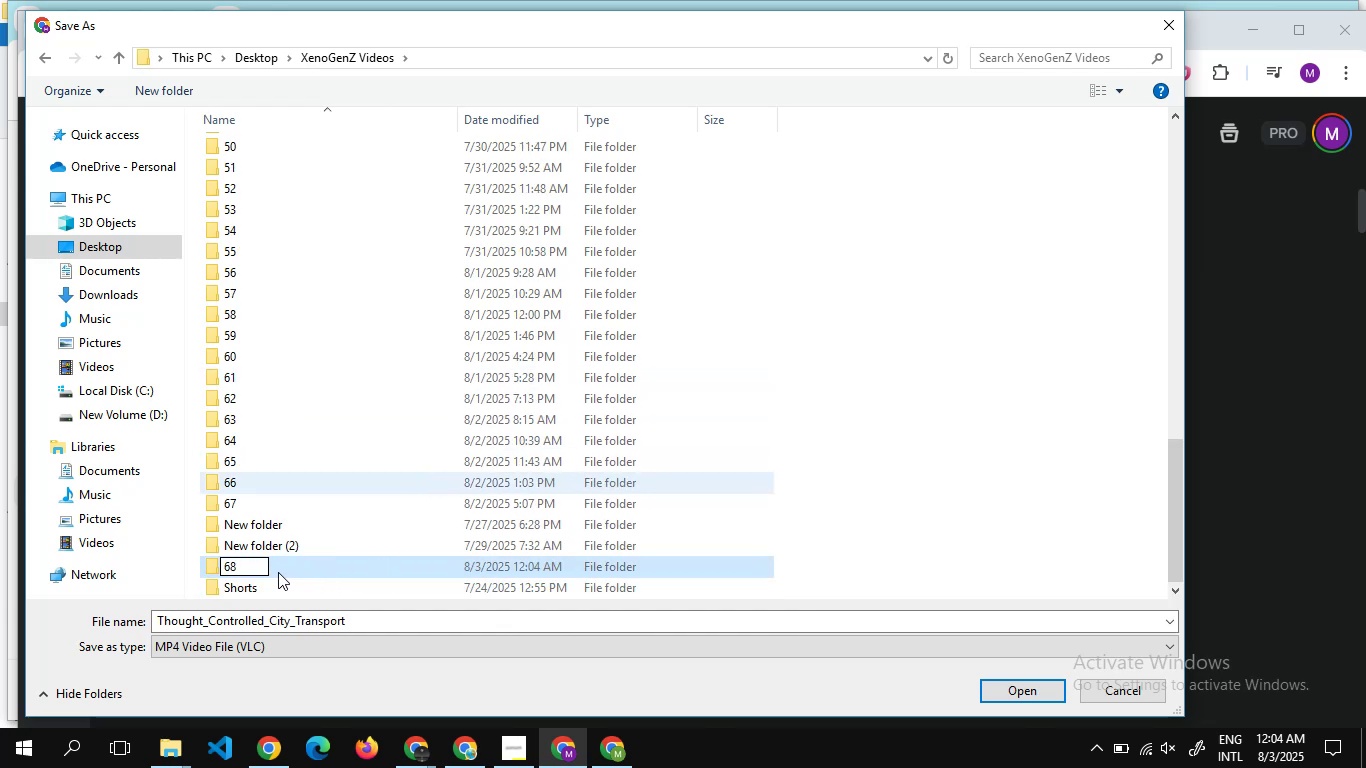 
double_click([275, 570])
 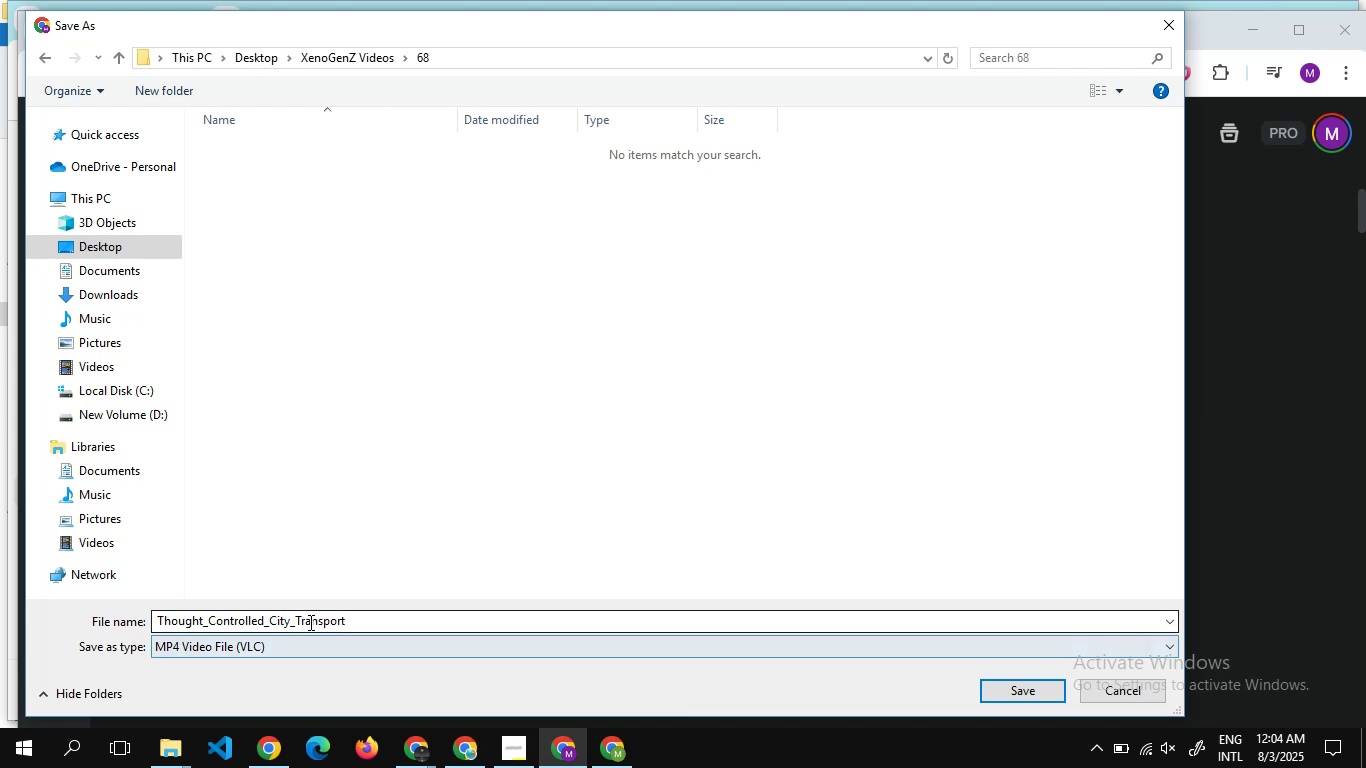 
left_click([309, 619])
 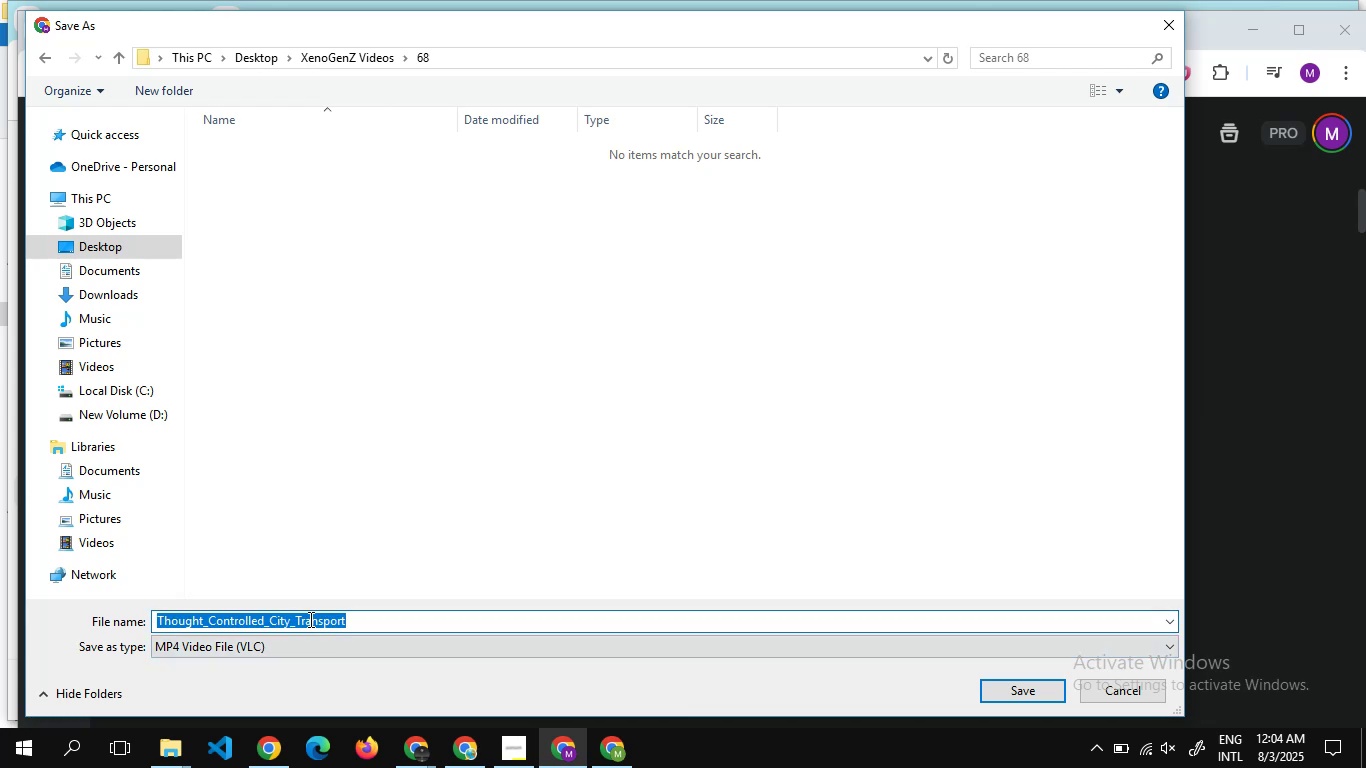 
key(1)
 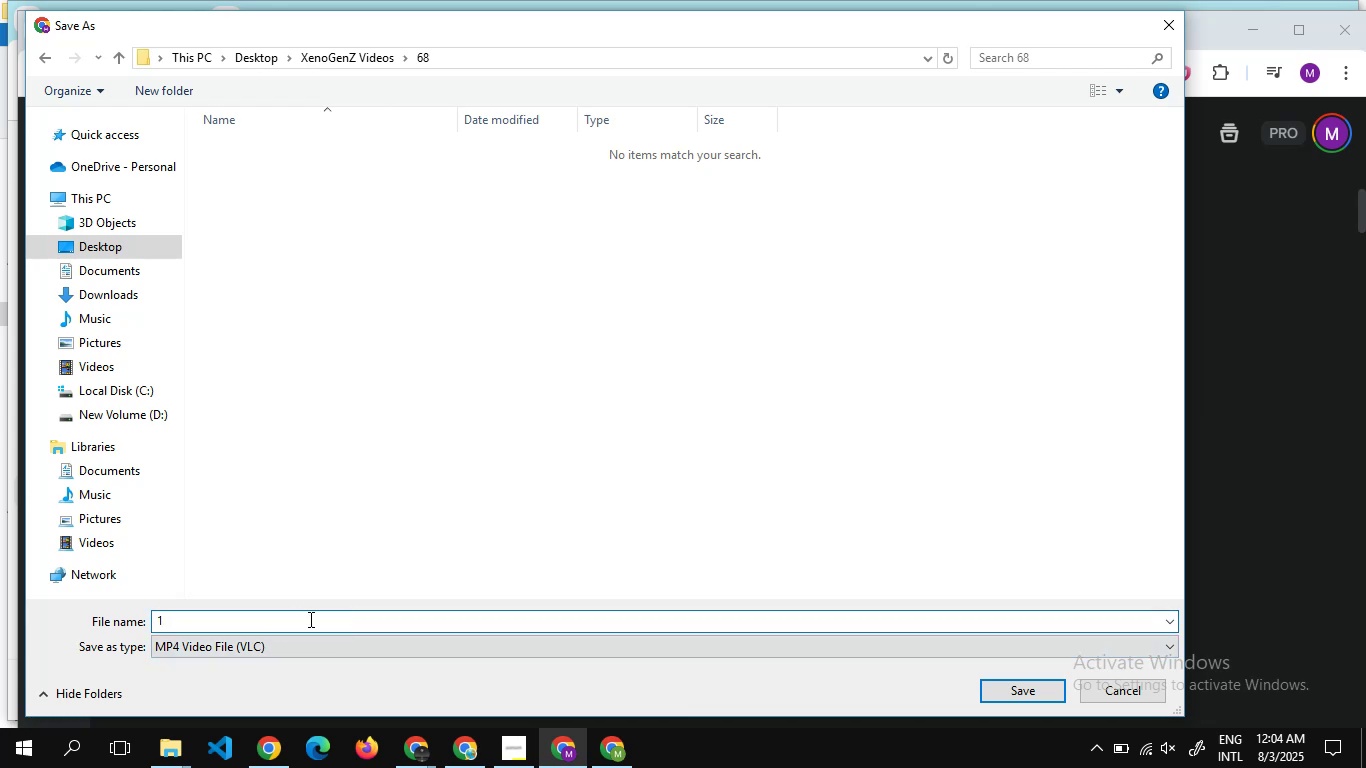 
key(Enter)
 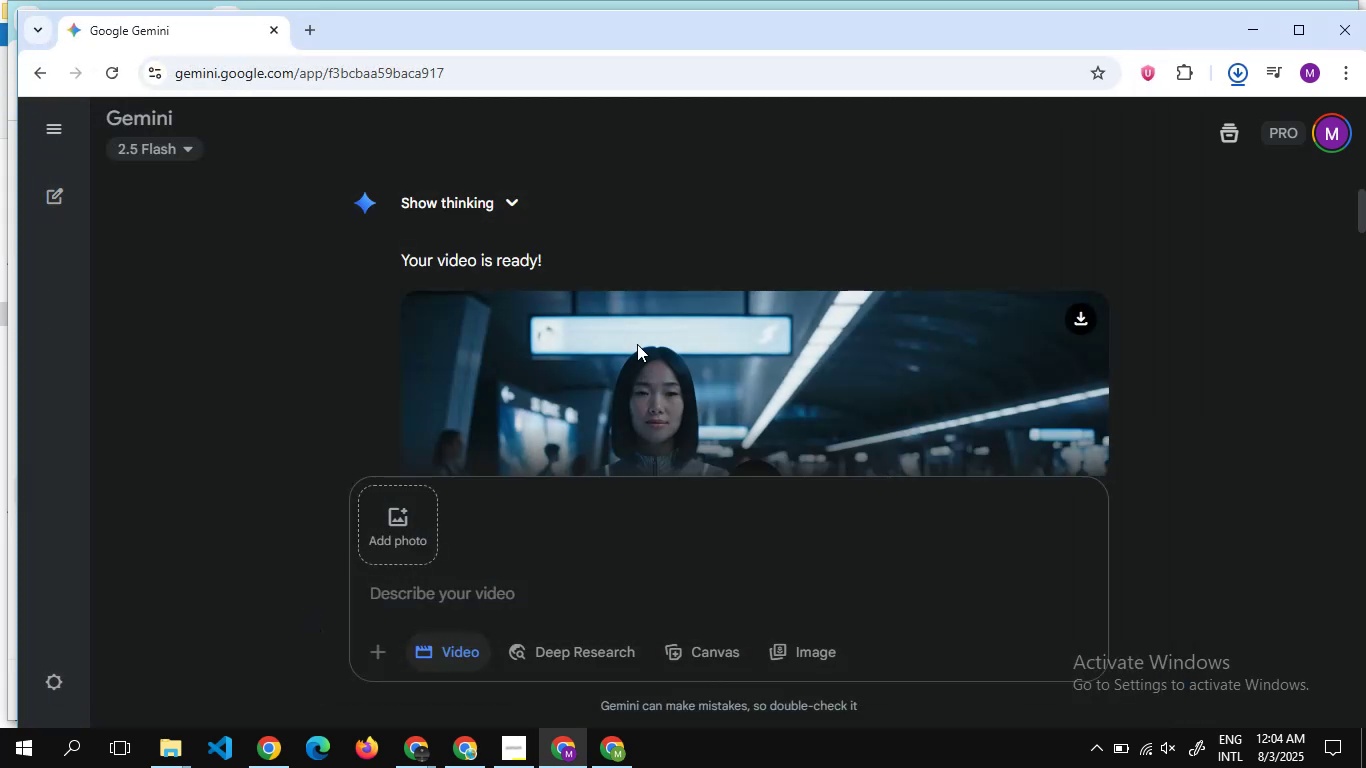 
scroll: coordinate [720, 348], scroll_direction: down, amount: 7.0
 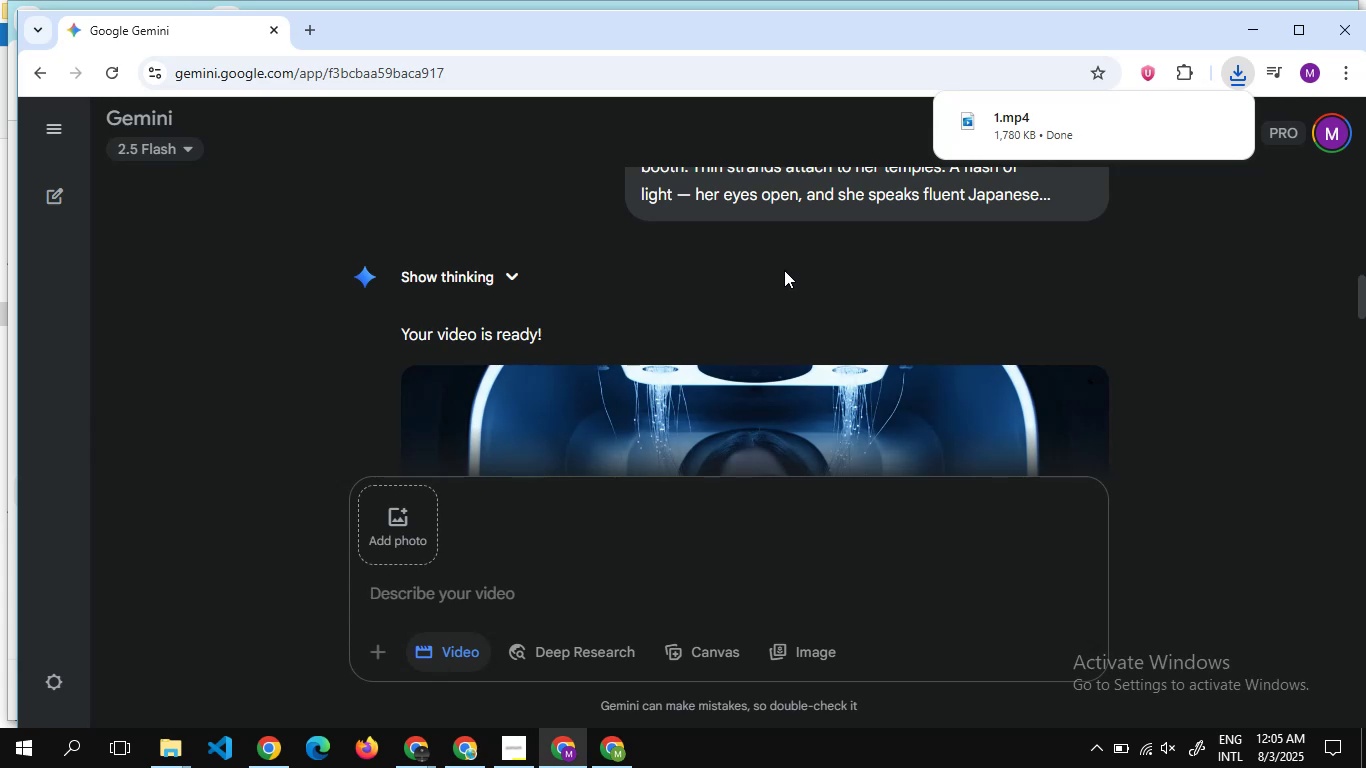 
scroll: coordinate [818, 269], scroll_direction: none, amount: 0.0
 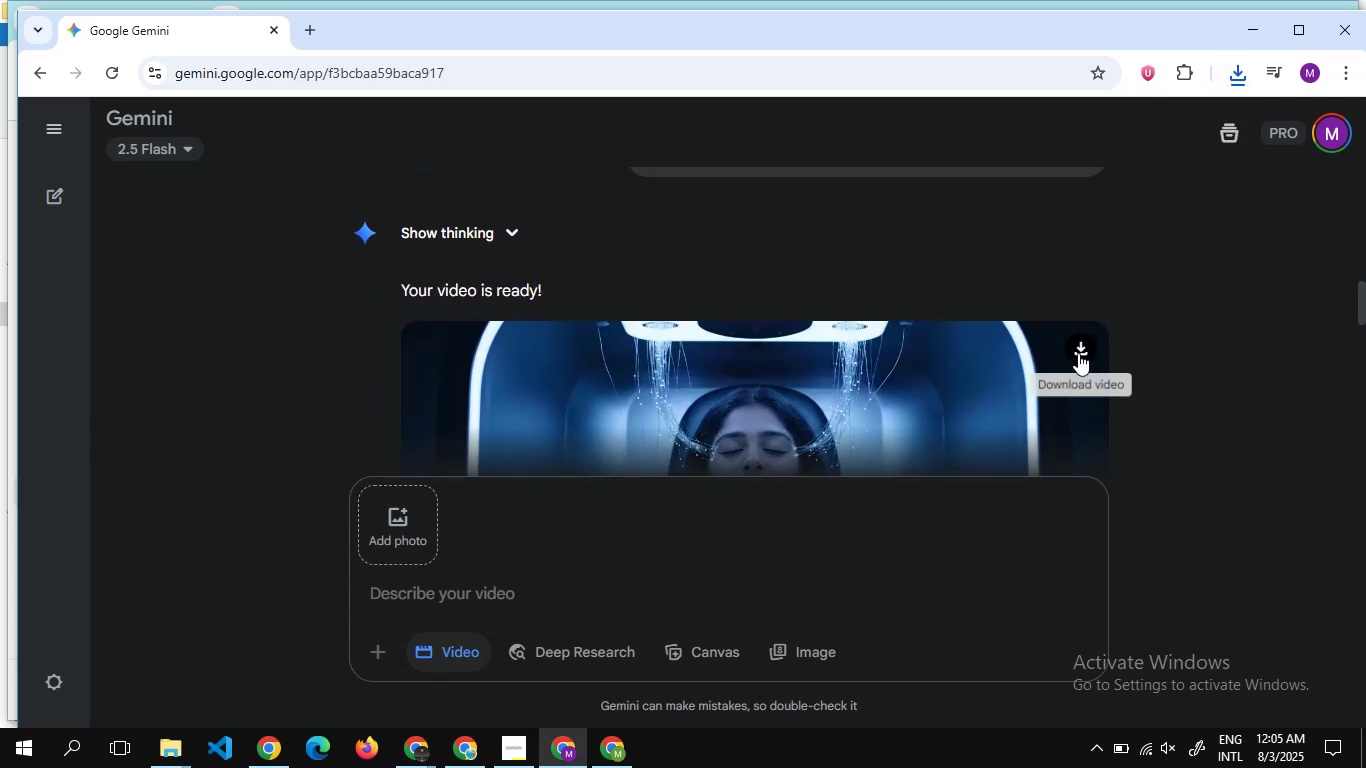 
left_click([1084, 350])
 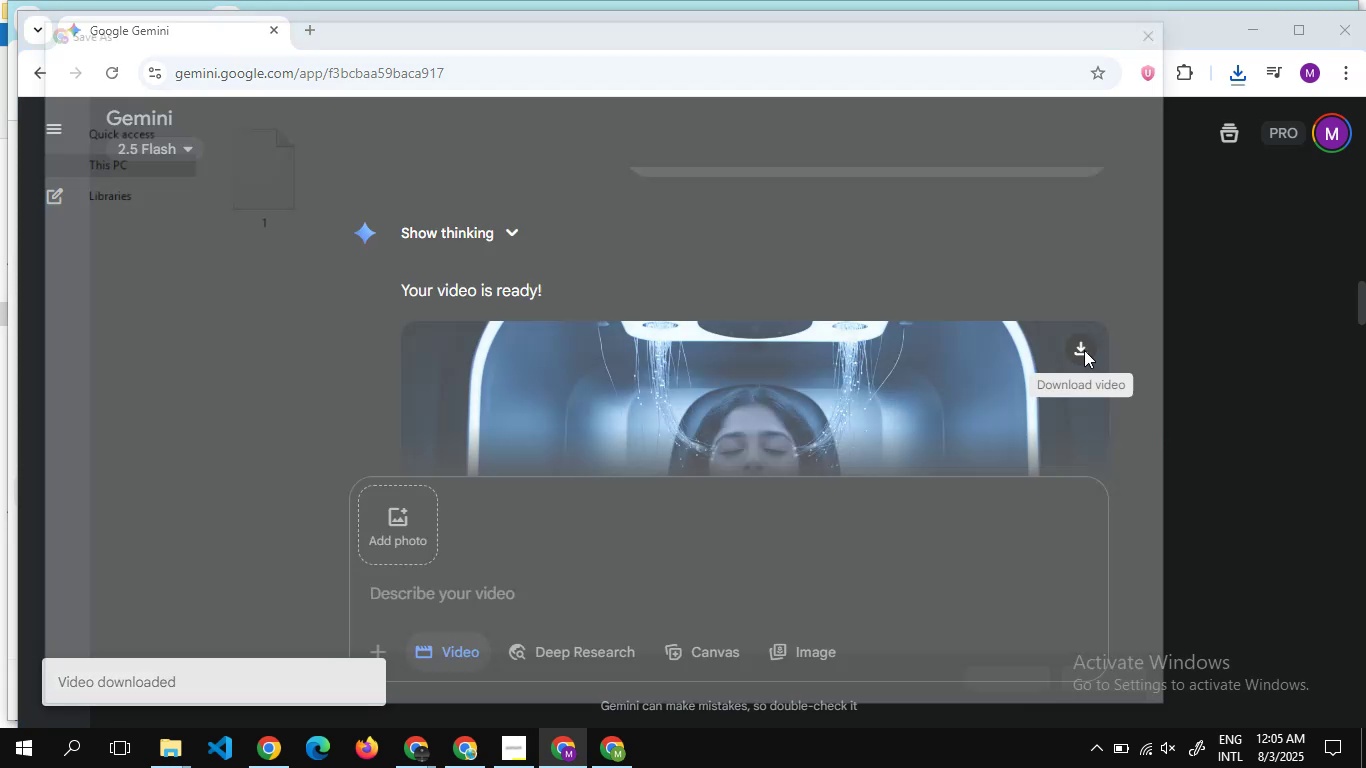 
wait(8.61)
 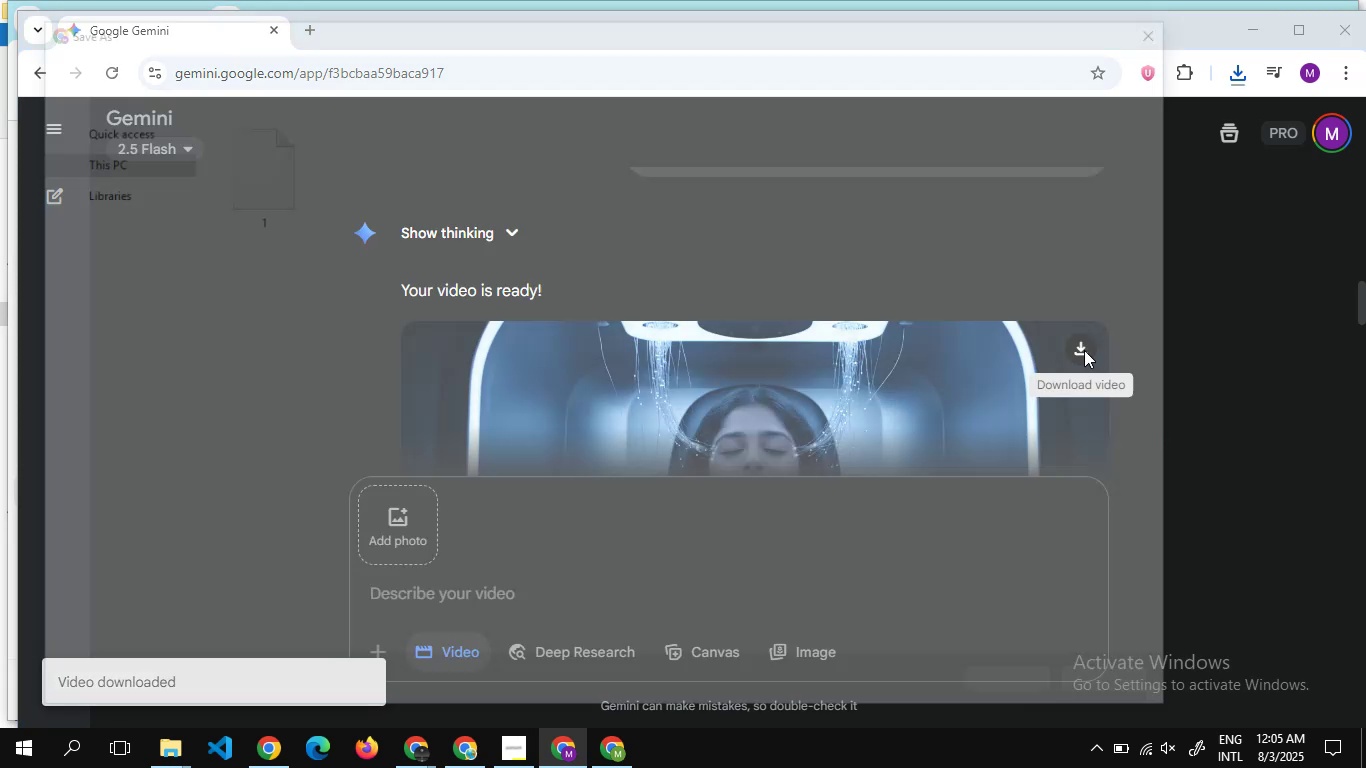 
key(2)
 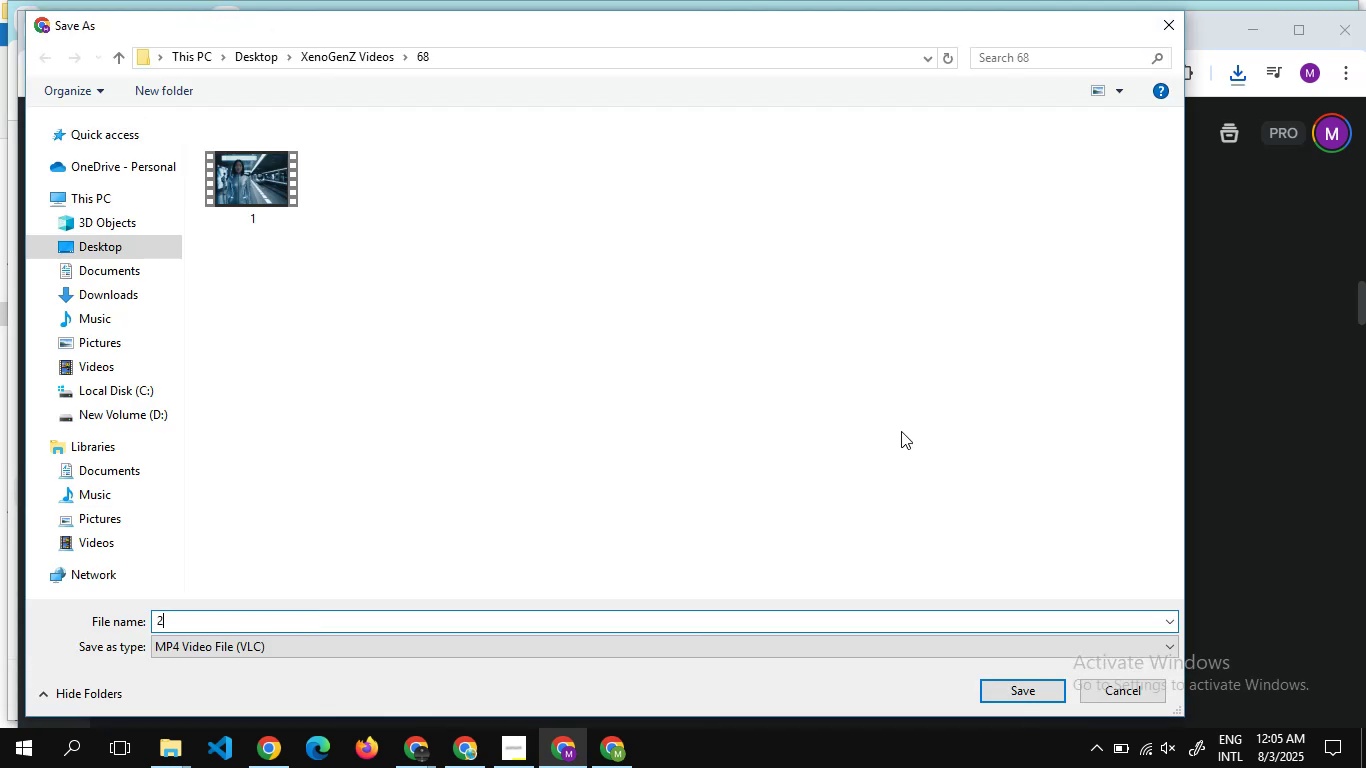 
key(Enter)
 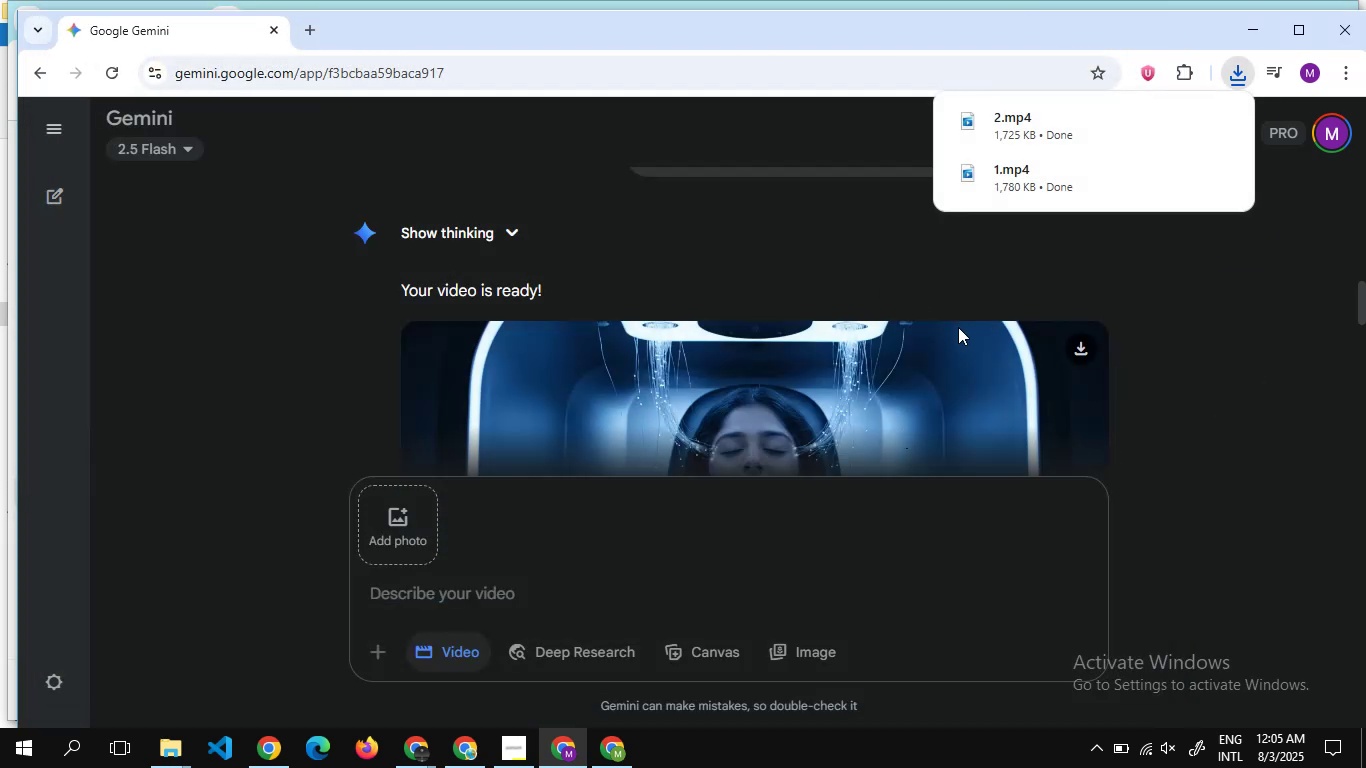 
scroll: coordinate [887, 375], scroll_direction: down, amount: 4.0
 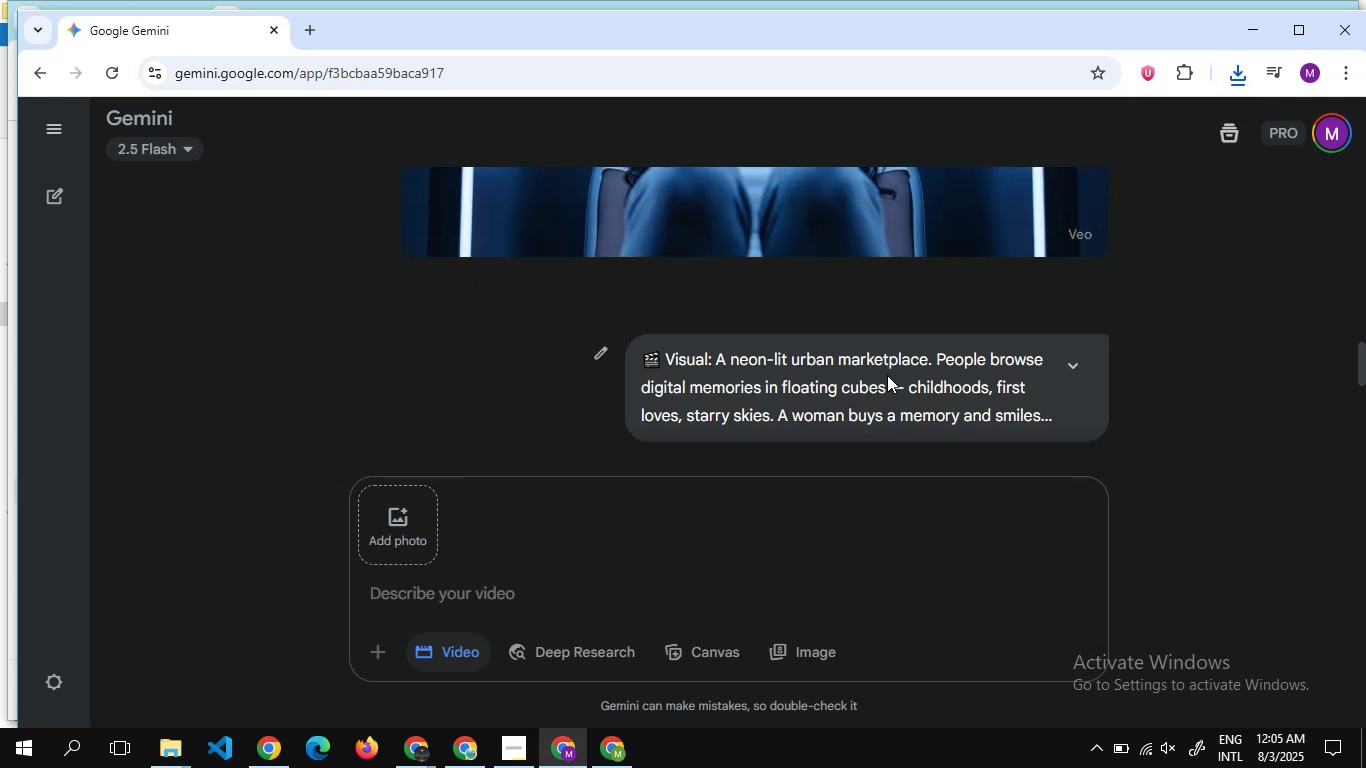 
wait(14.37)
 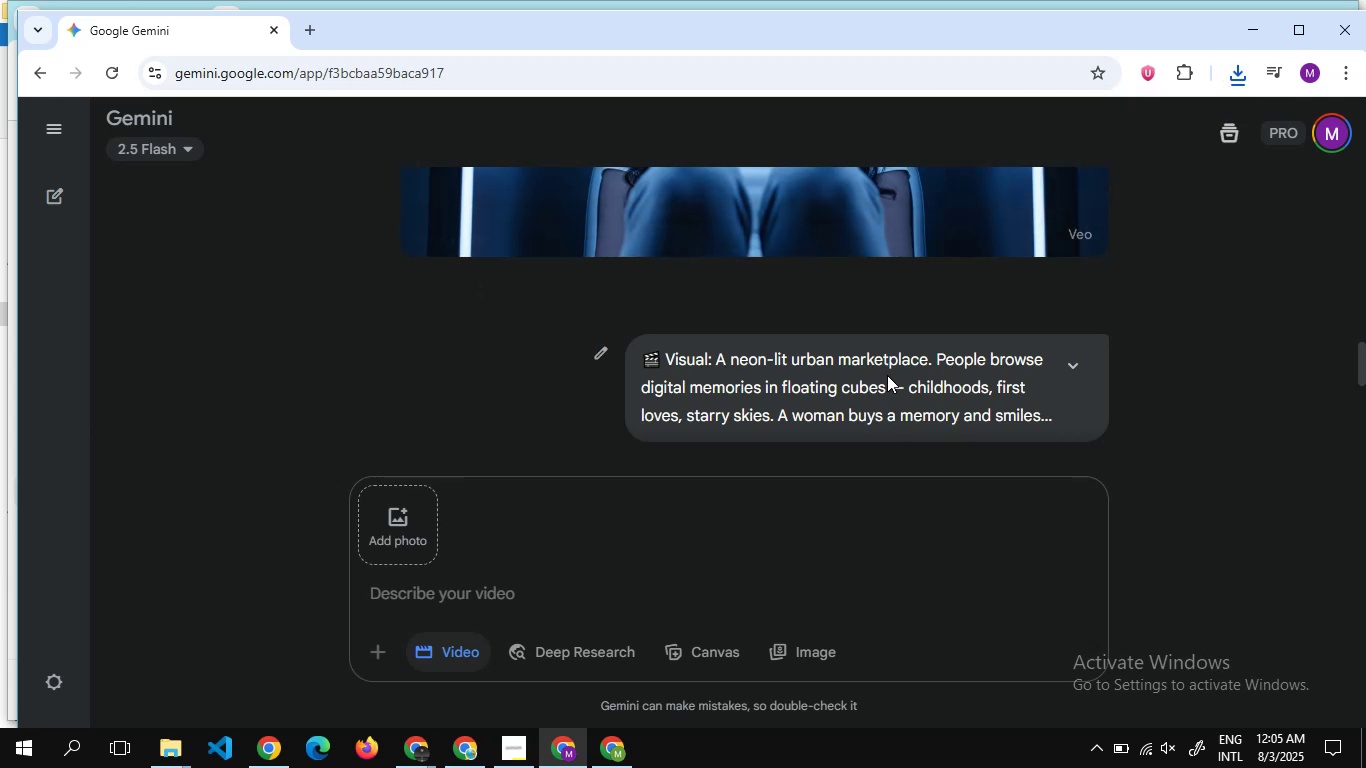 
scroll: coordinate [773, 333], scroll_direction: down, amount: 4.0
 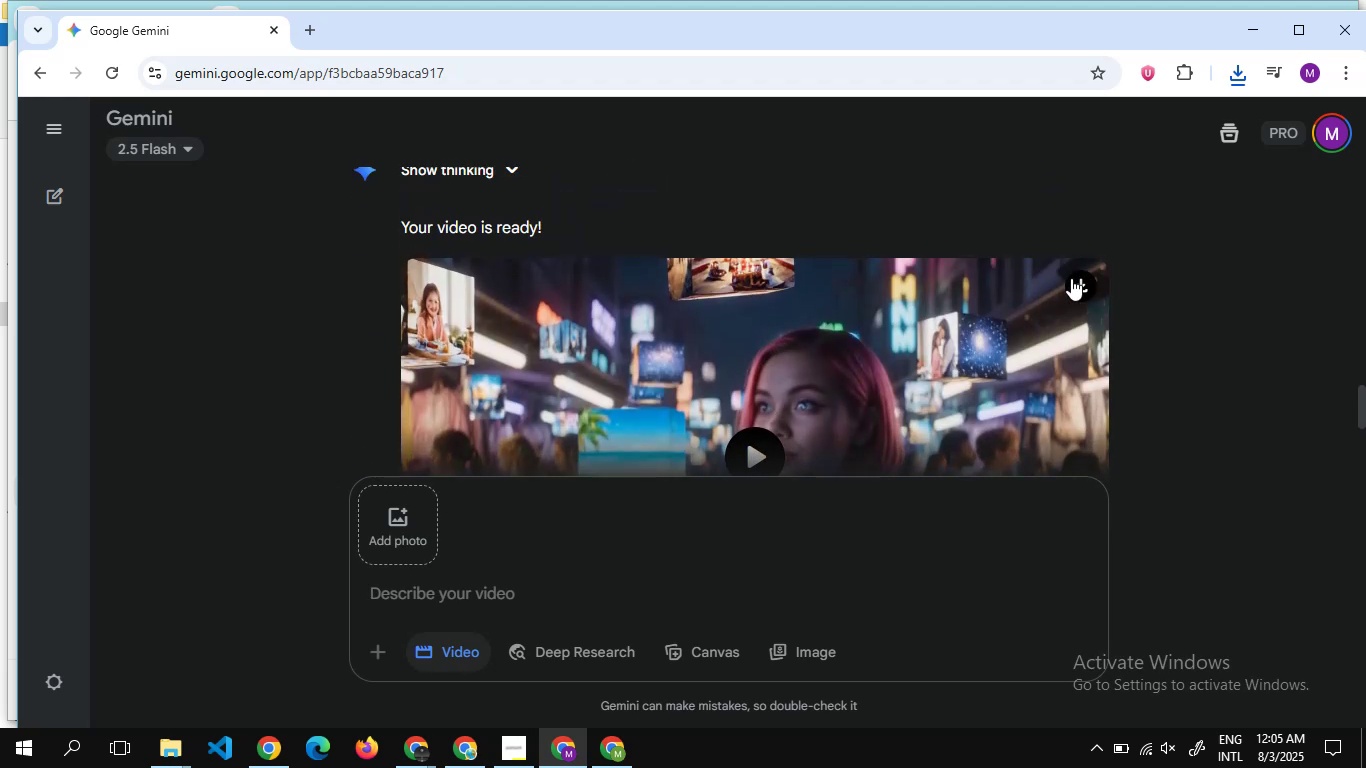 
left_click([1072, 280])
 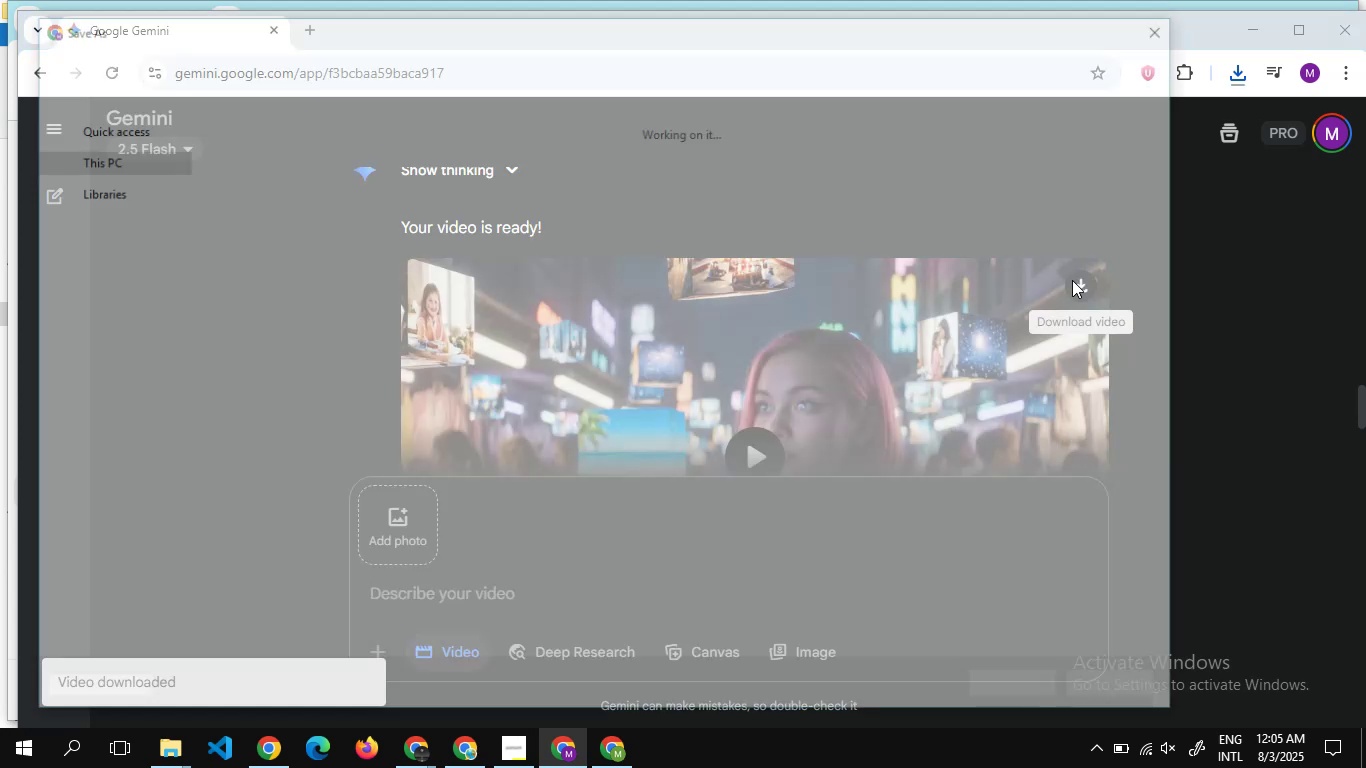 
wait(5.25)
 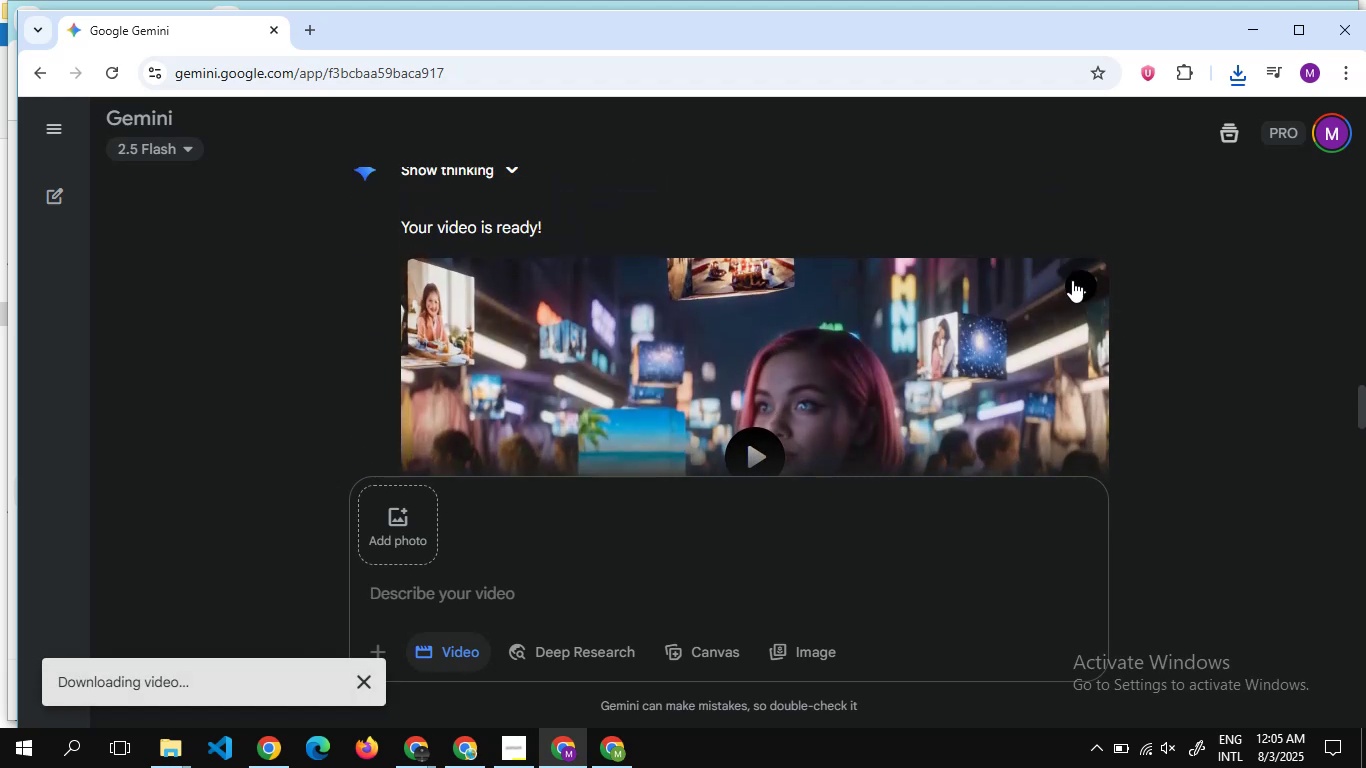 
key(3)
 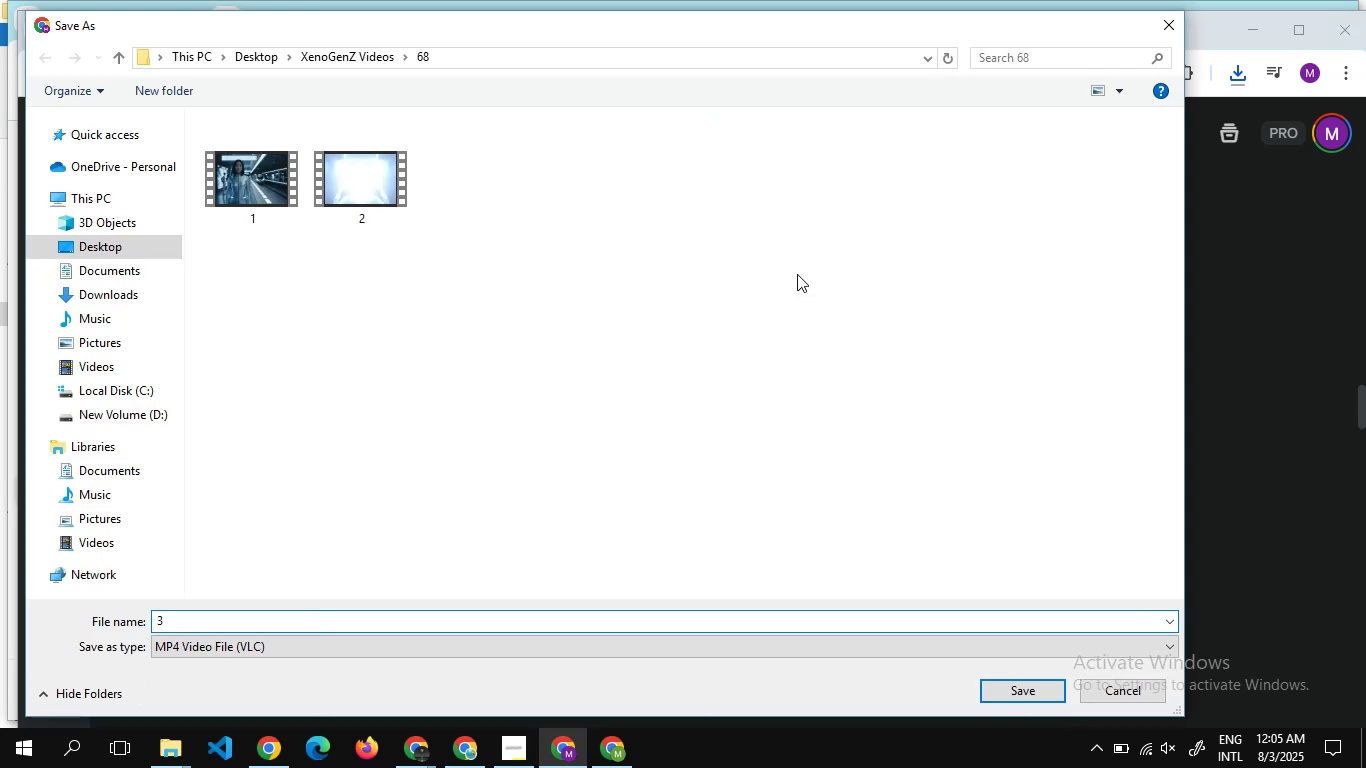 
key(Enter)
 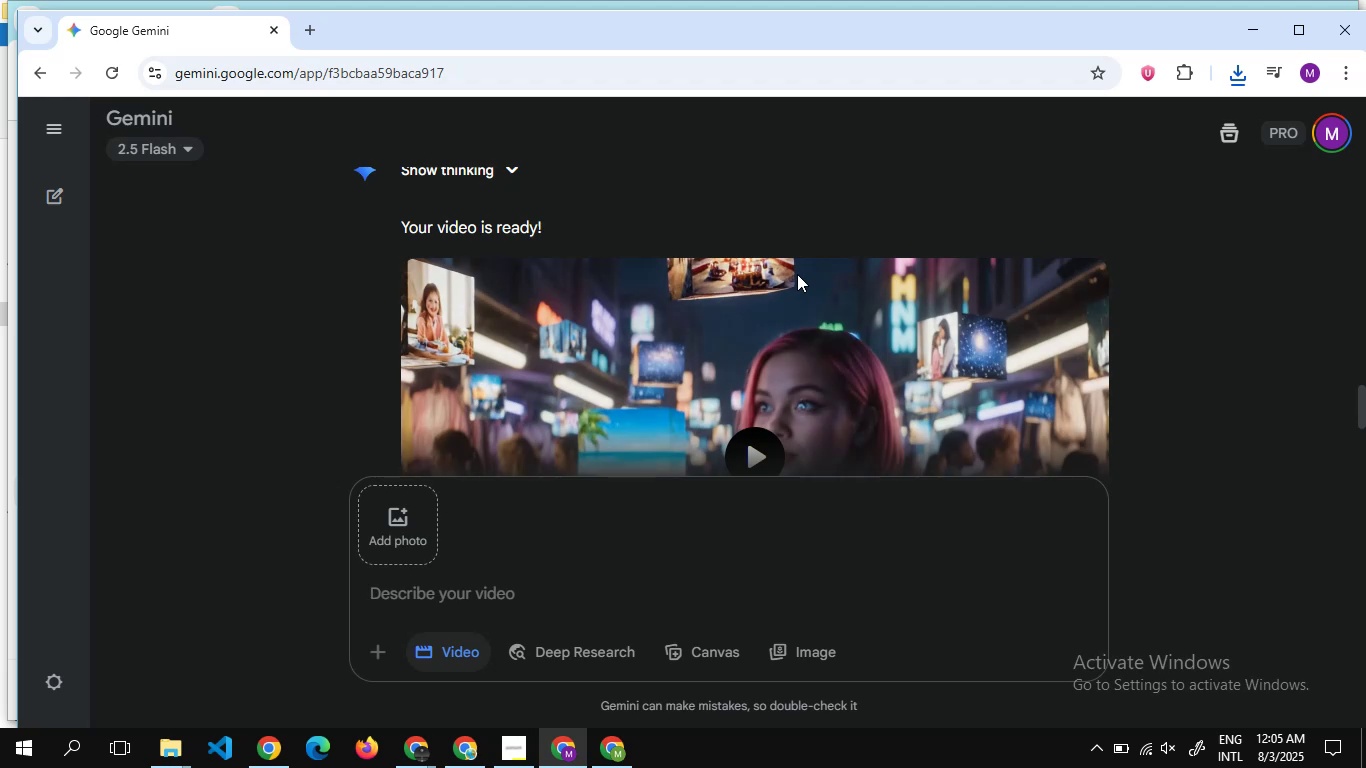 
wait(13.58)
 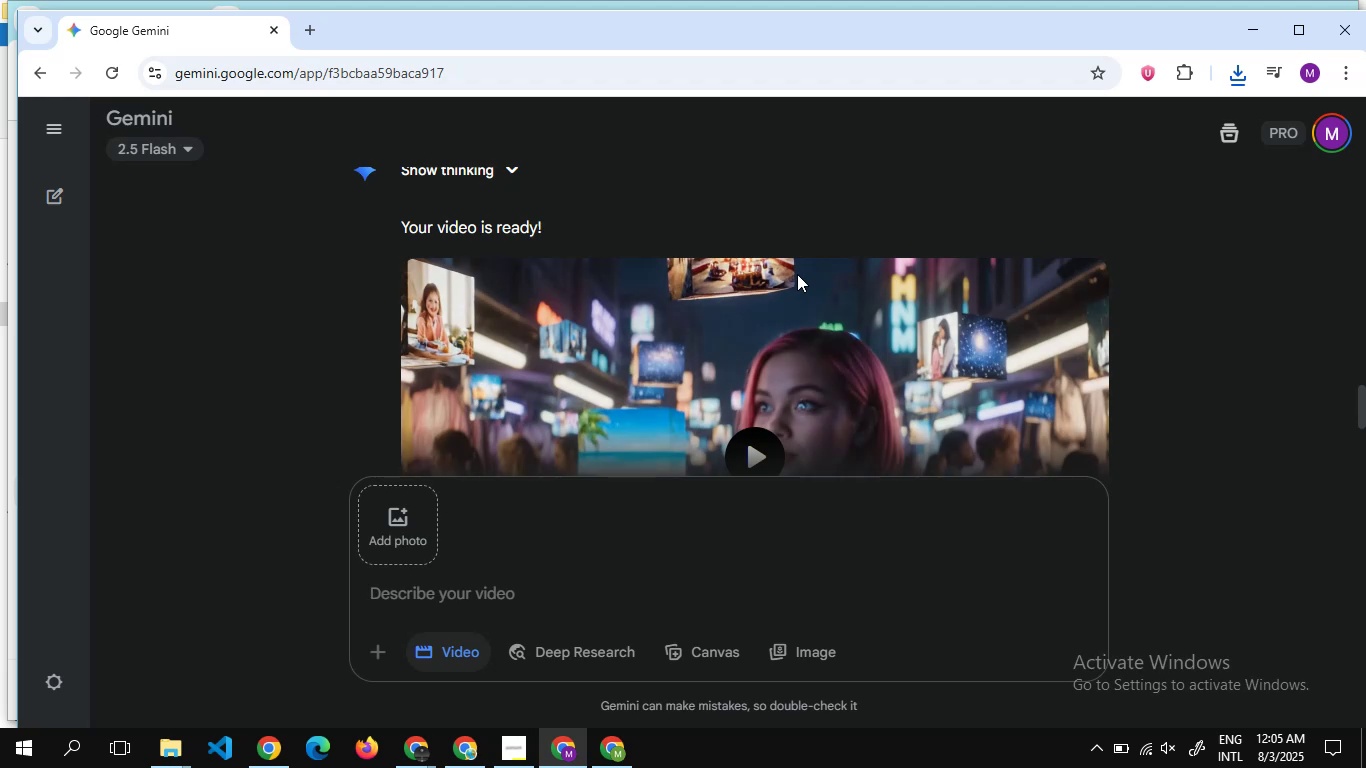 
scroll: coordinate [705, 286], scroll_direction: down, amount: 7.0
 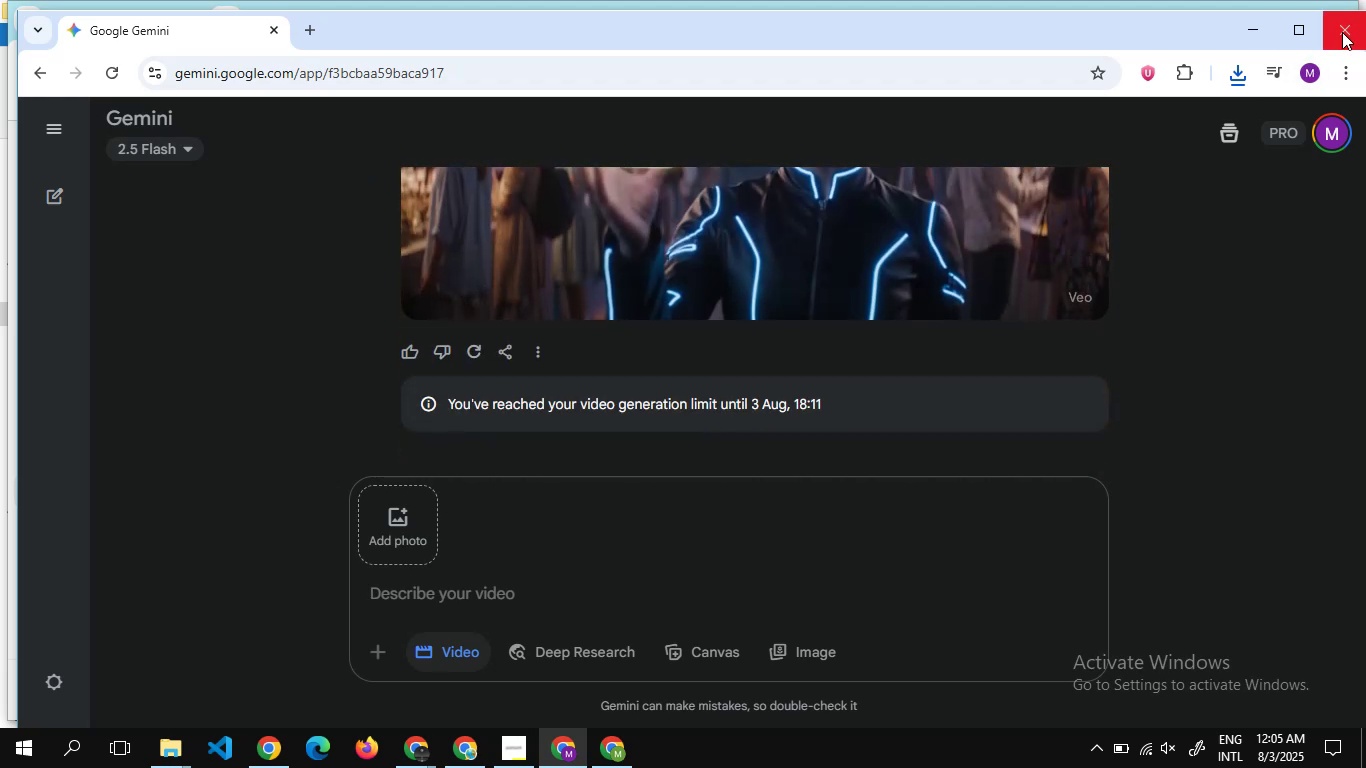 
left_click([1347, 29])
 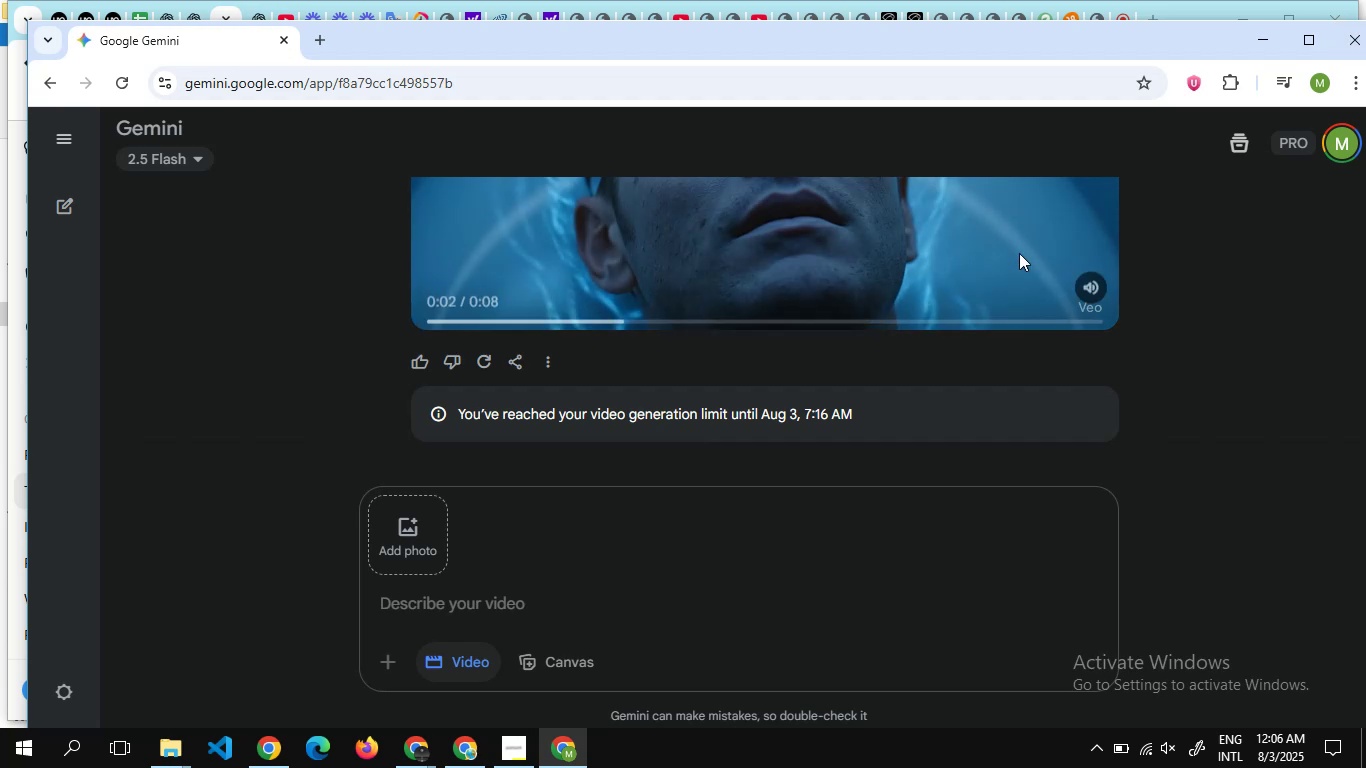 
scroll: coordinate [864, 353], scroll_direction: up, amount: 32.0
 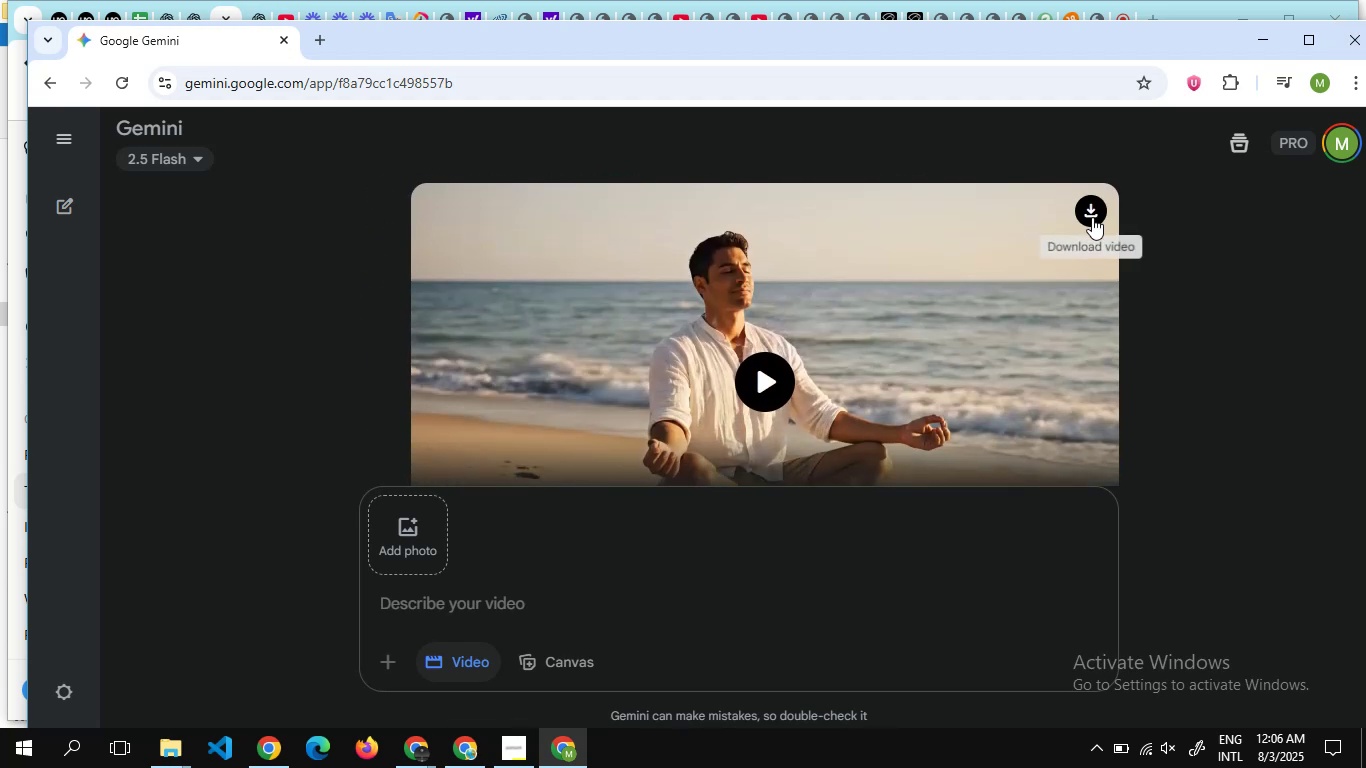 
left_click([1092, 217])
 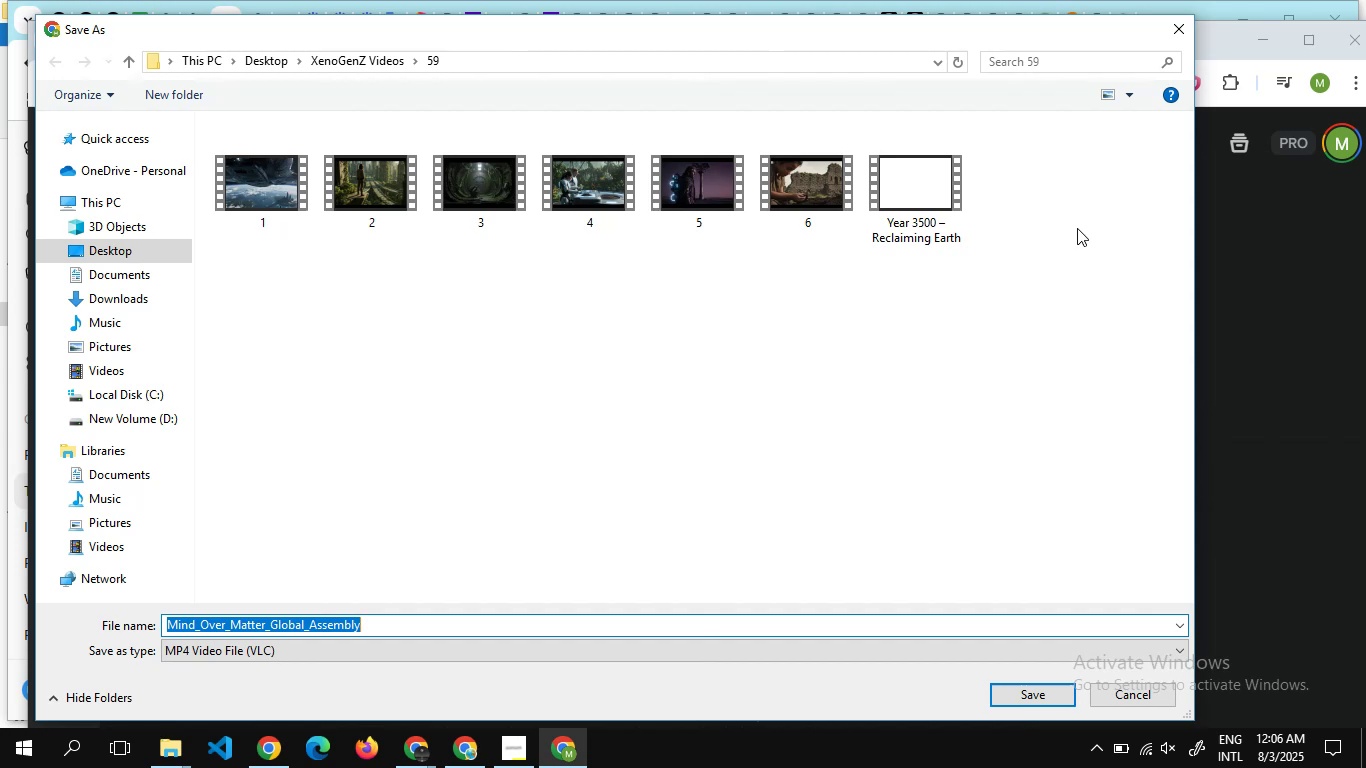 
wait(7.14)
 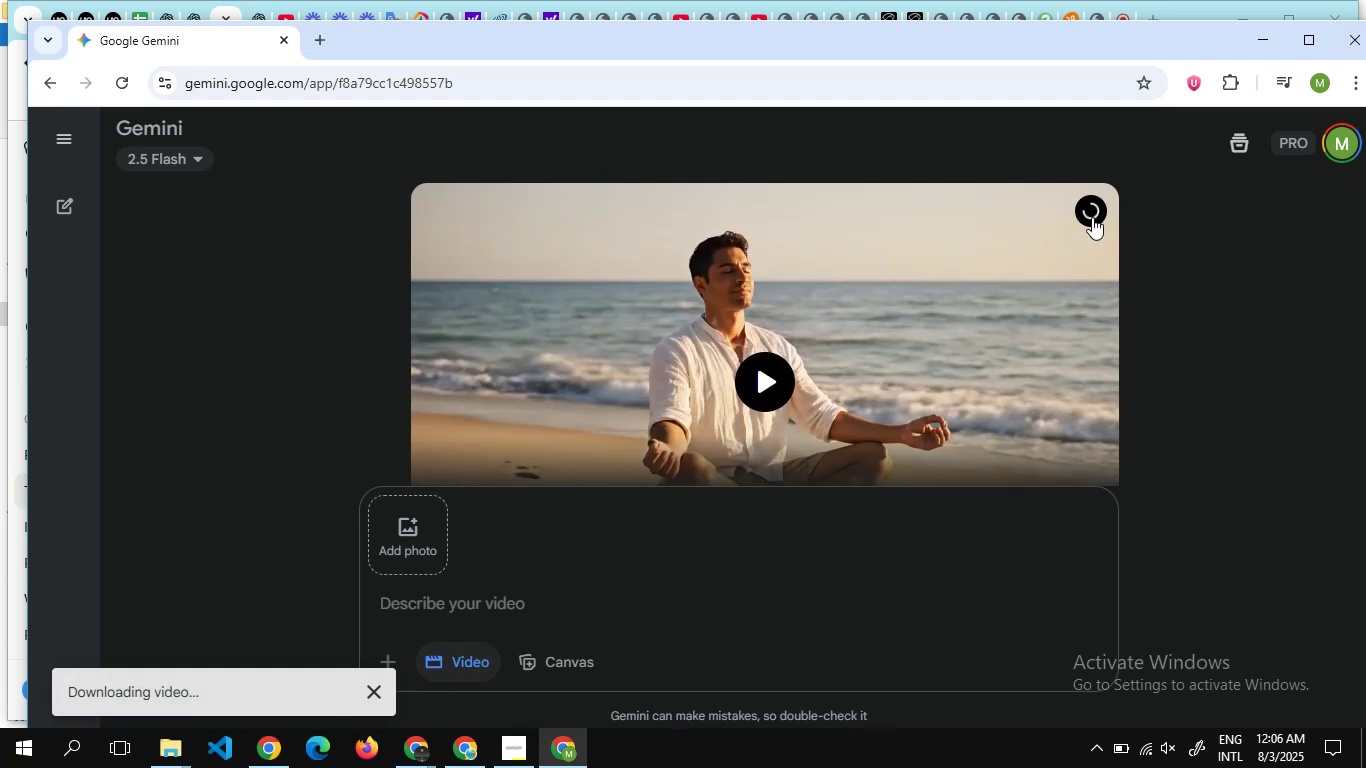 
double_click([367, 58])
 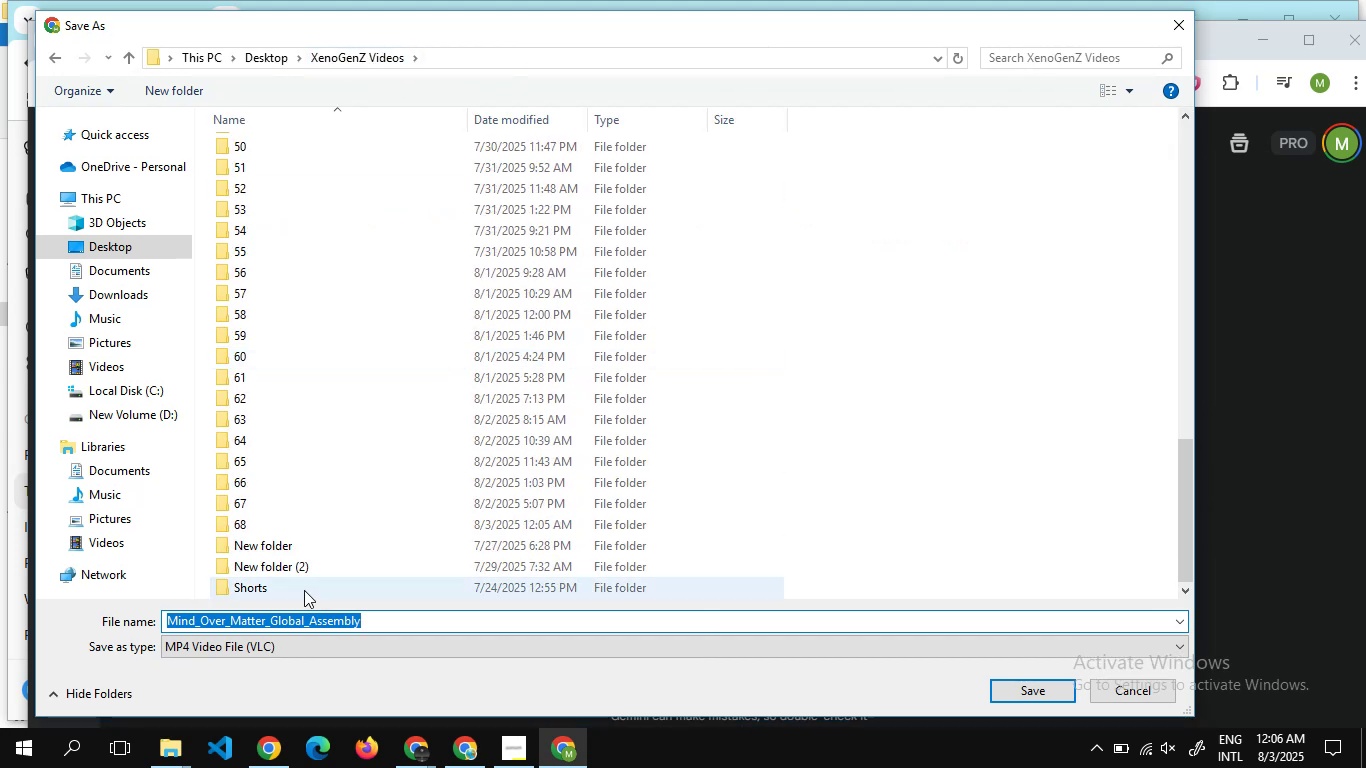 
double_click([270, 525])
 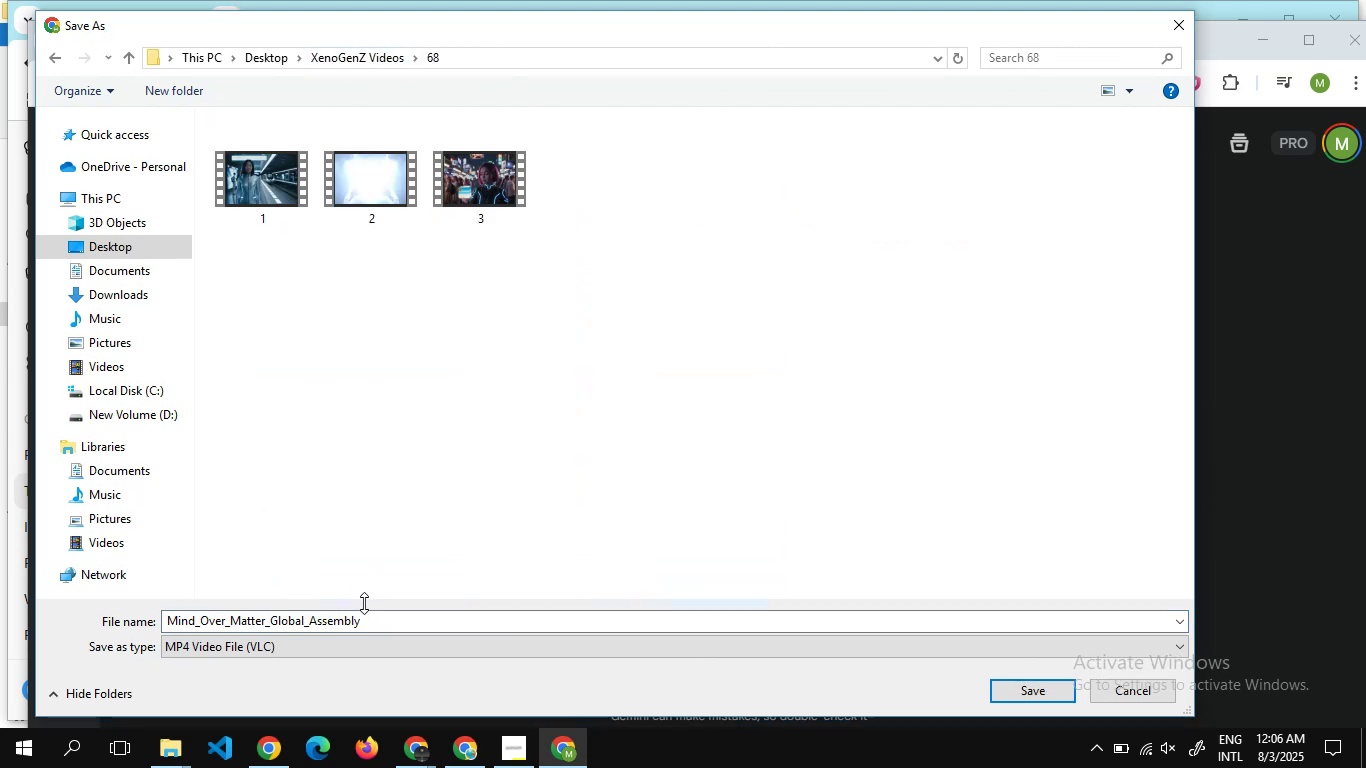 
left_click([364, 622])
 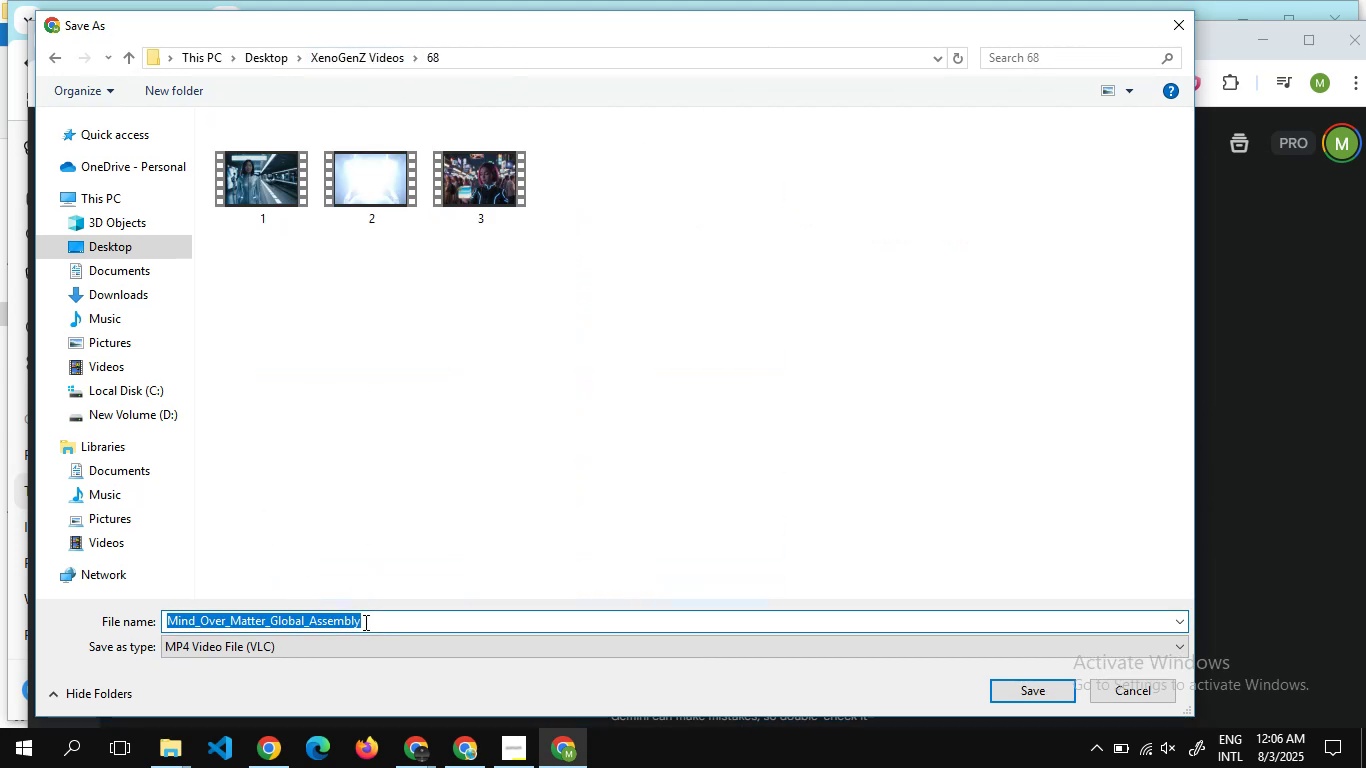 
key(4)
 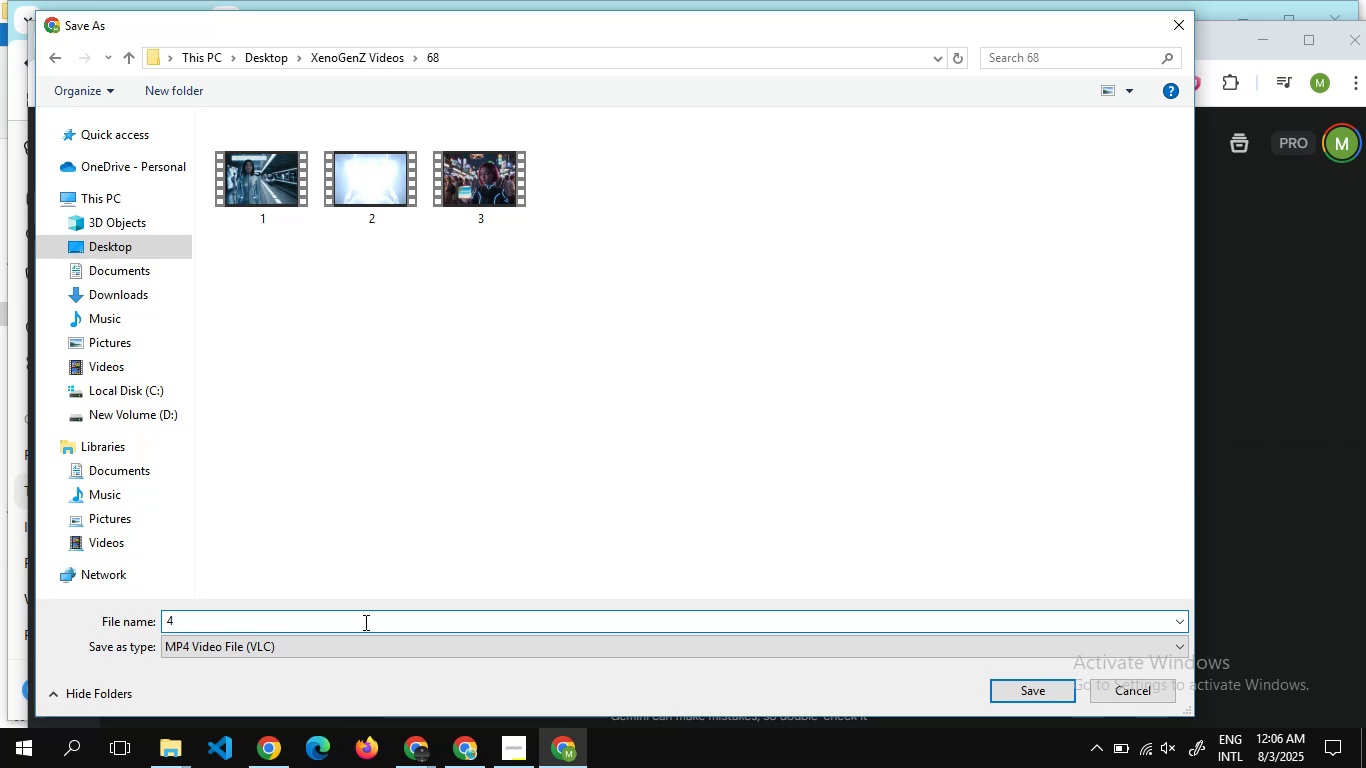 
key(Enter)
 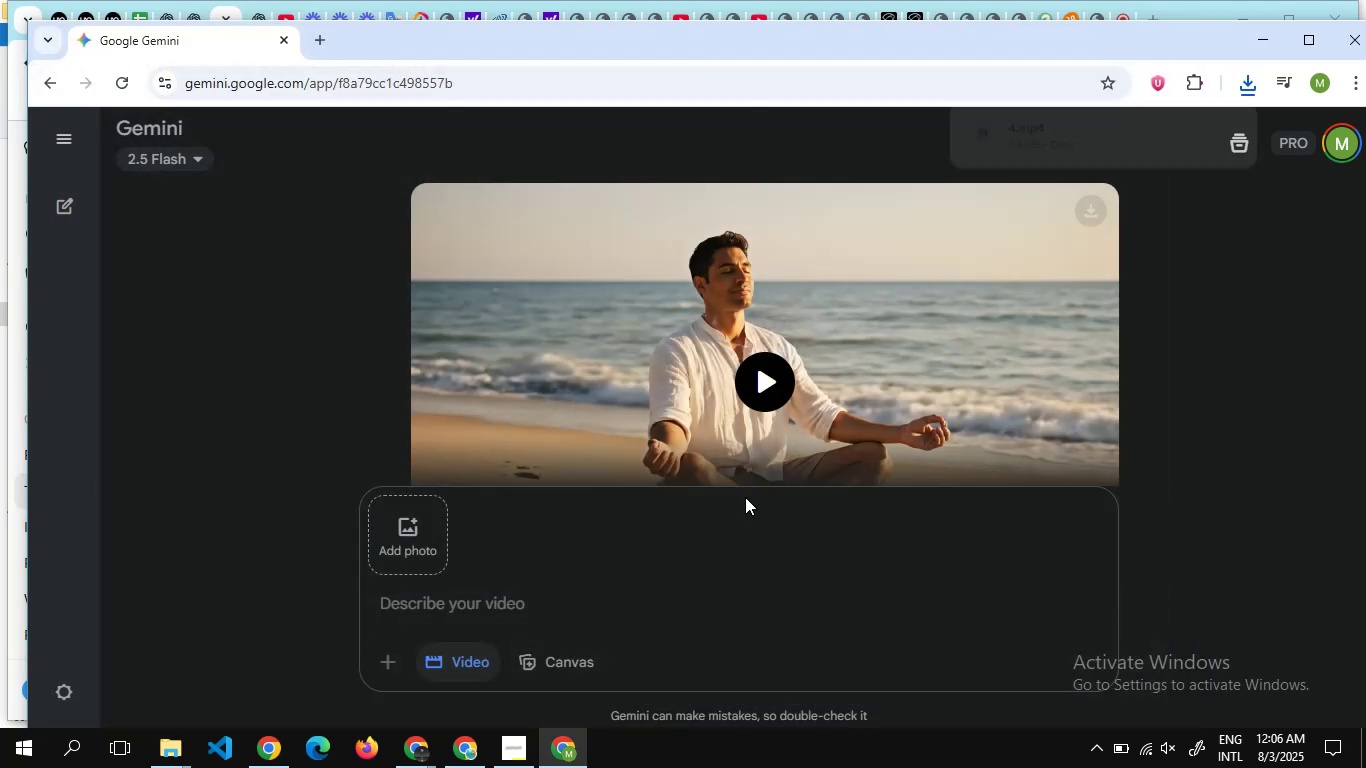 
scroll: coordinate [685, 325], scroll_direction: down, amount: 8.0
 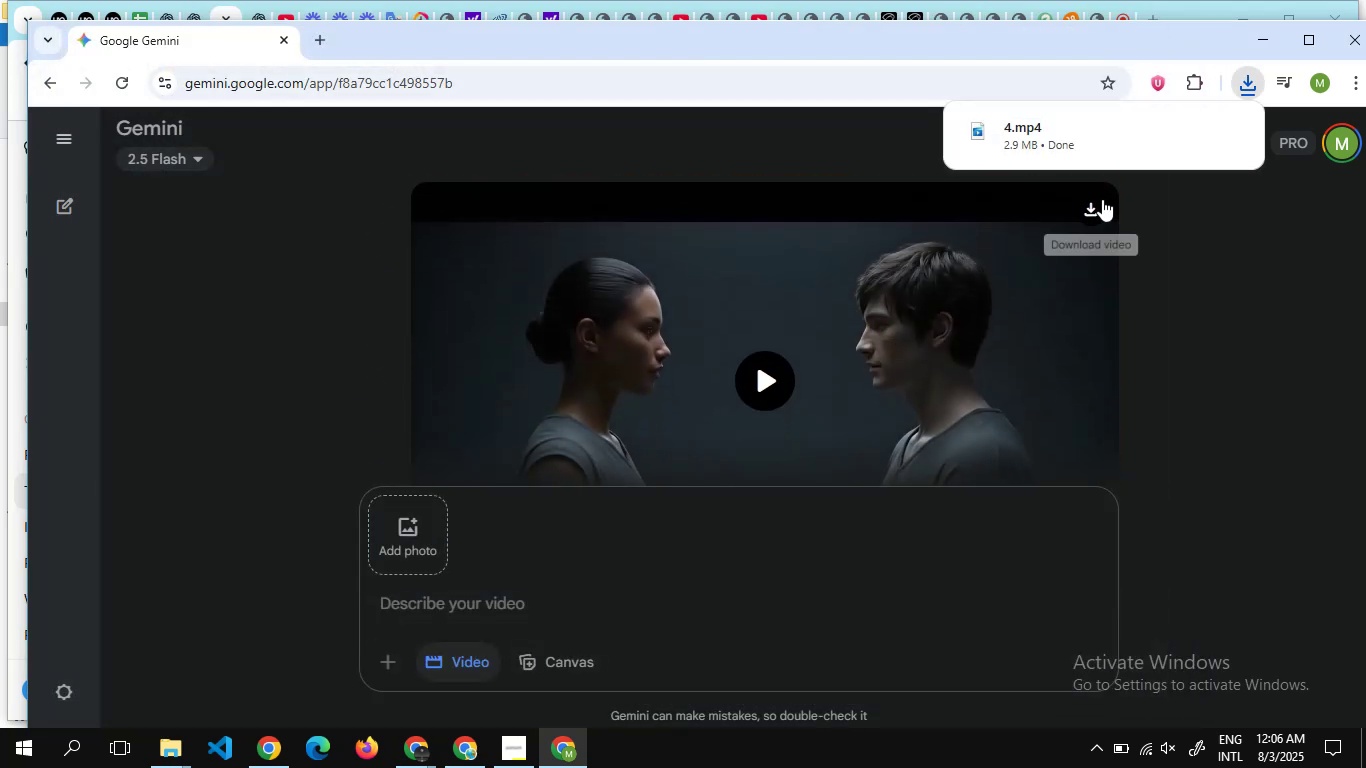 
left_click([1102, 199])
 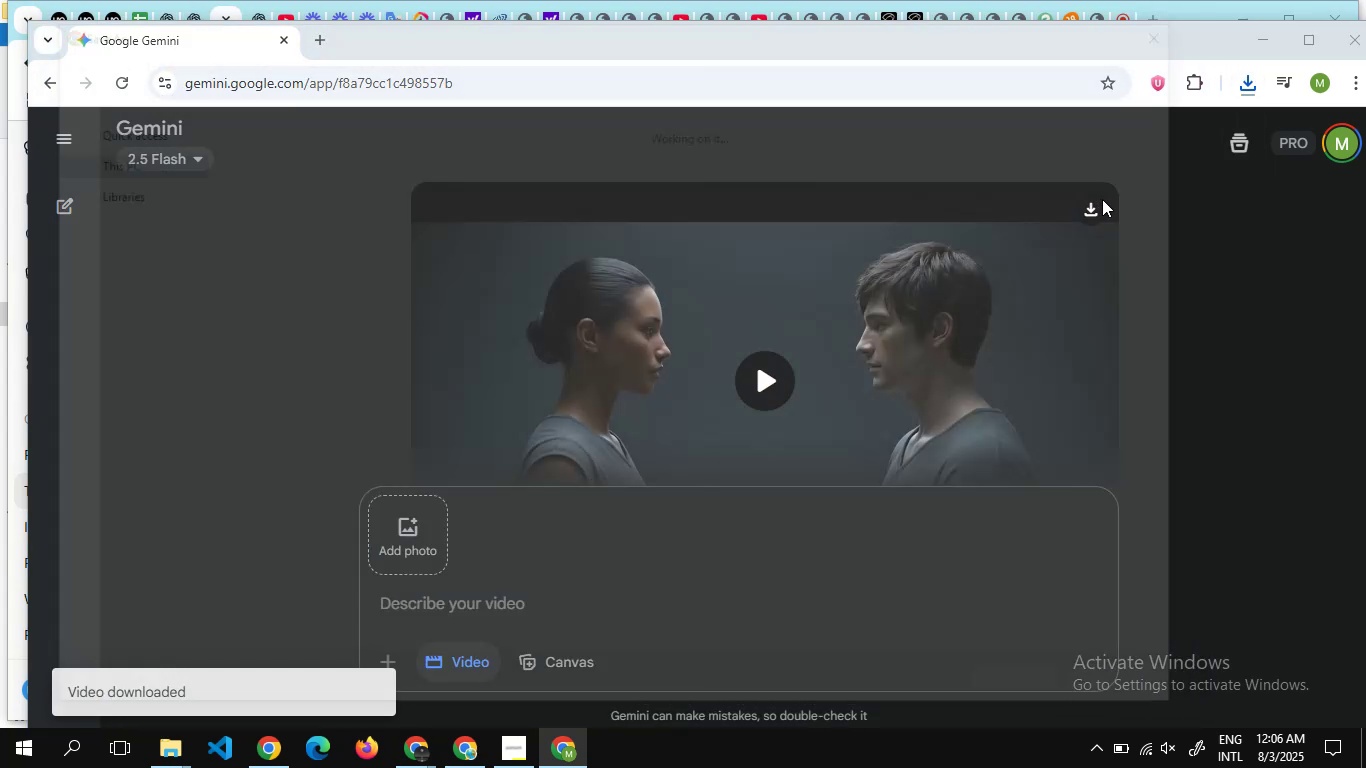 
key(5)
 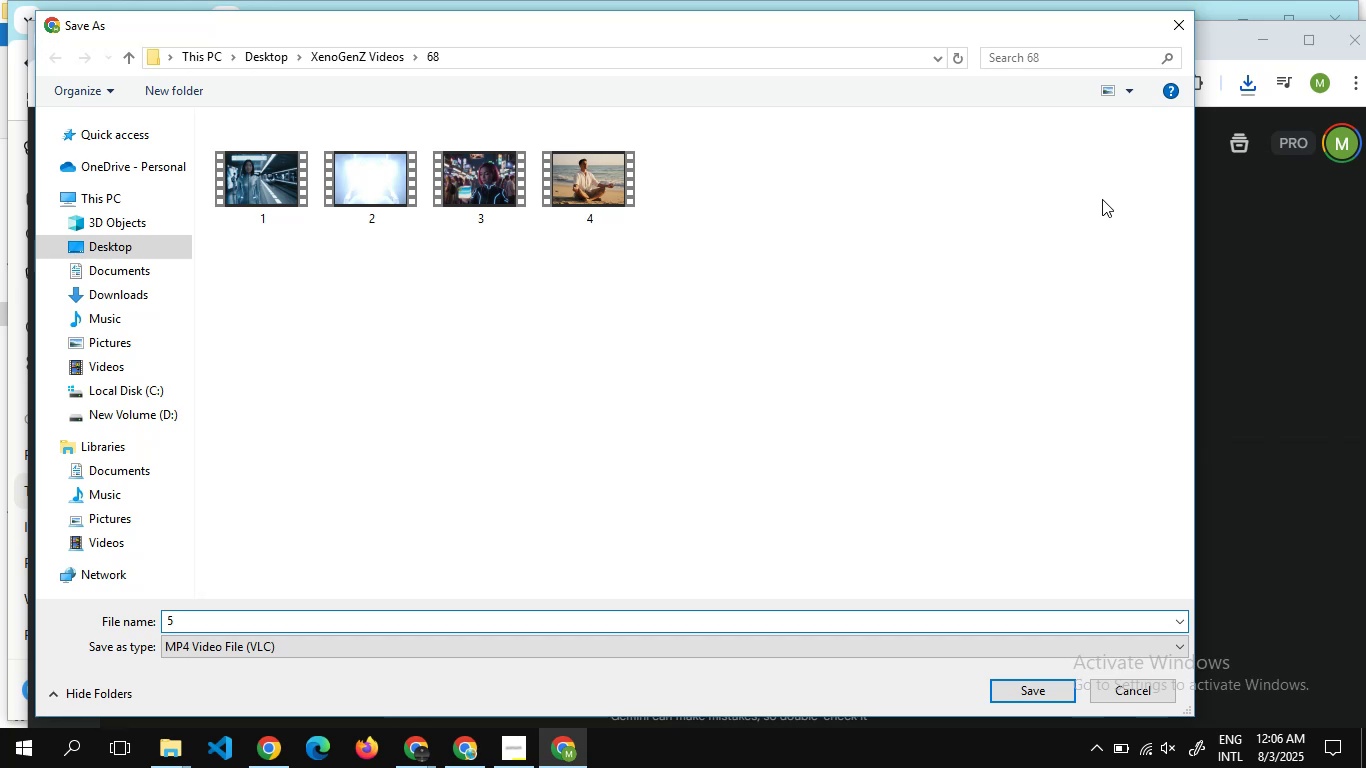 
key(Enter)
 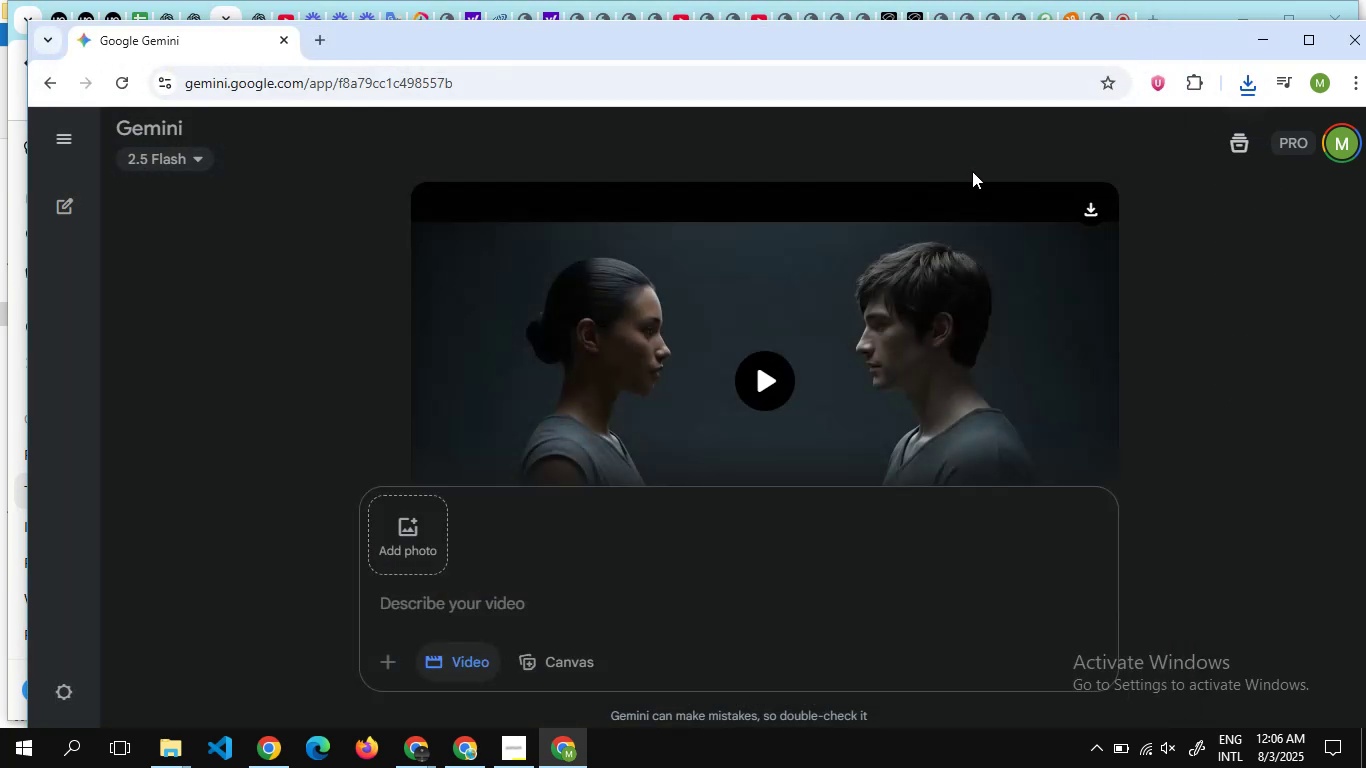 
scroll: coordinate [963, 287], scroll_direction: down, amount: 8.0
 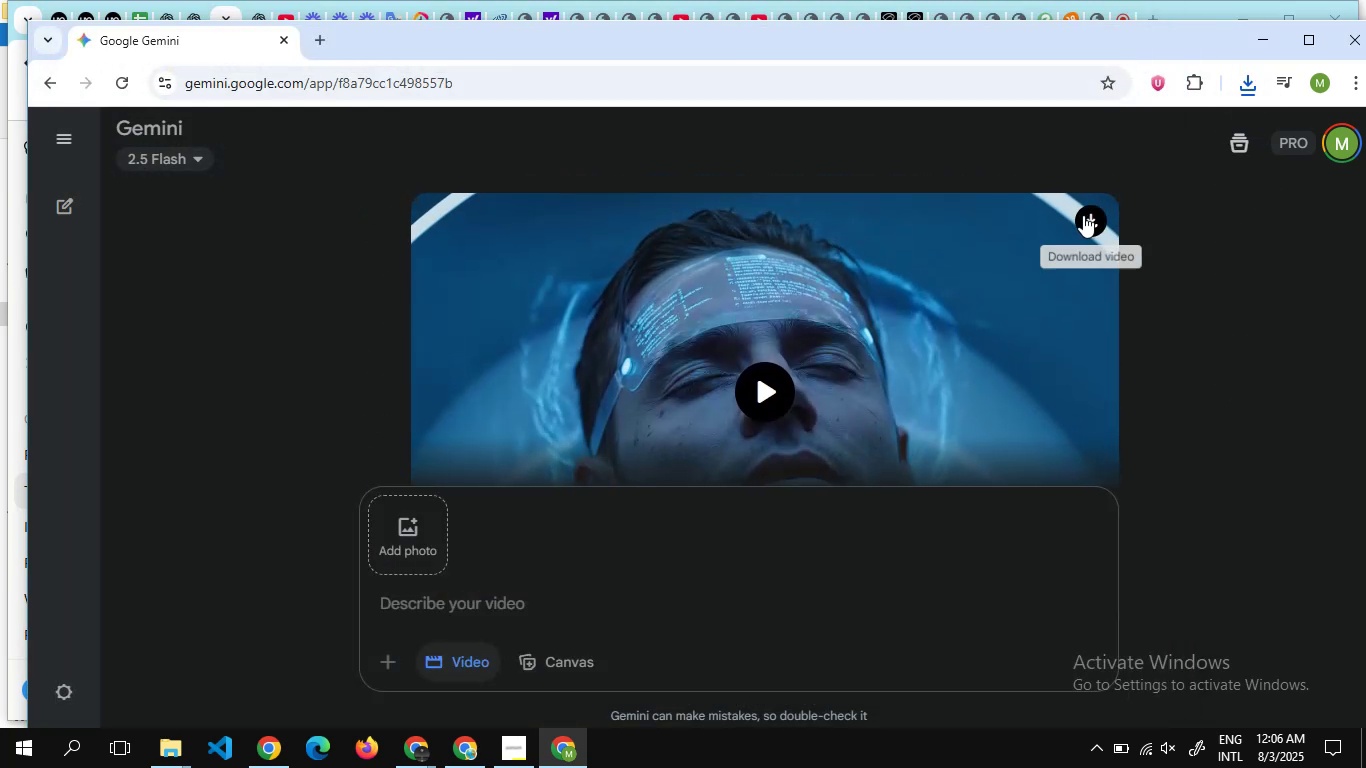 
left_click([1083, 215])
 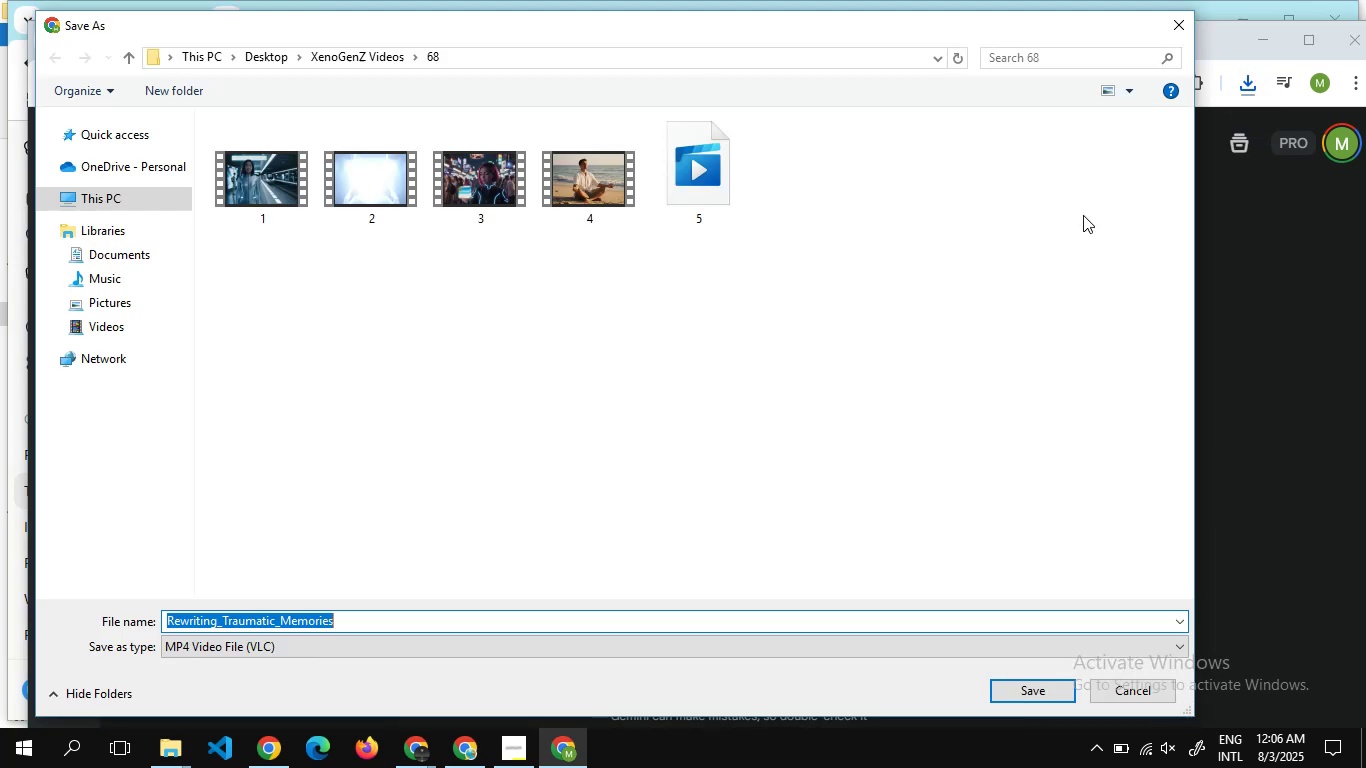 
wait(5.47)
 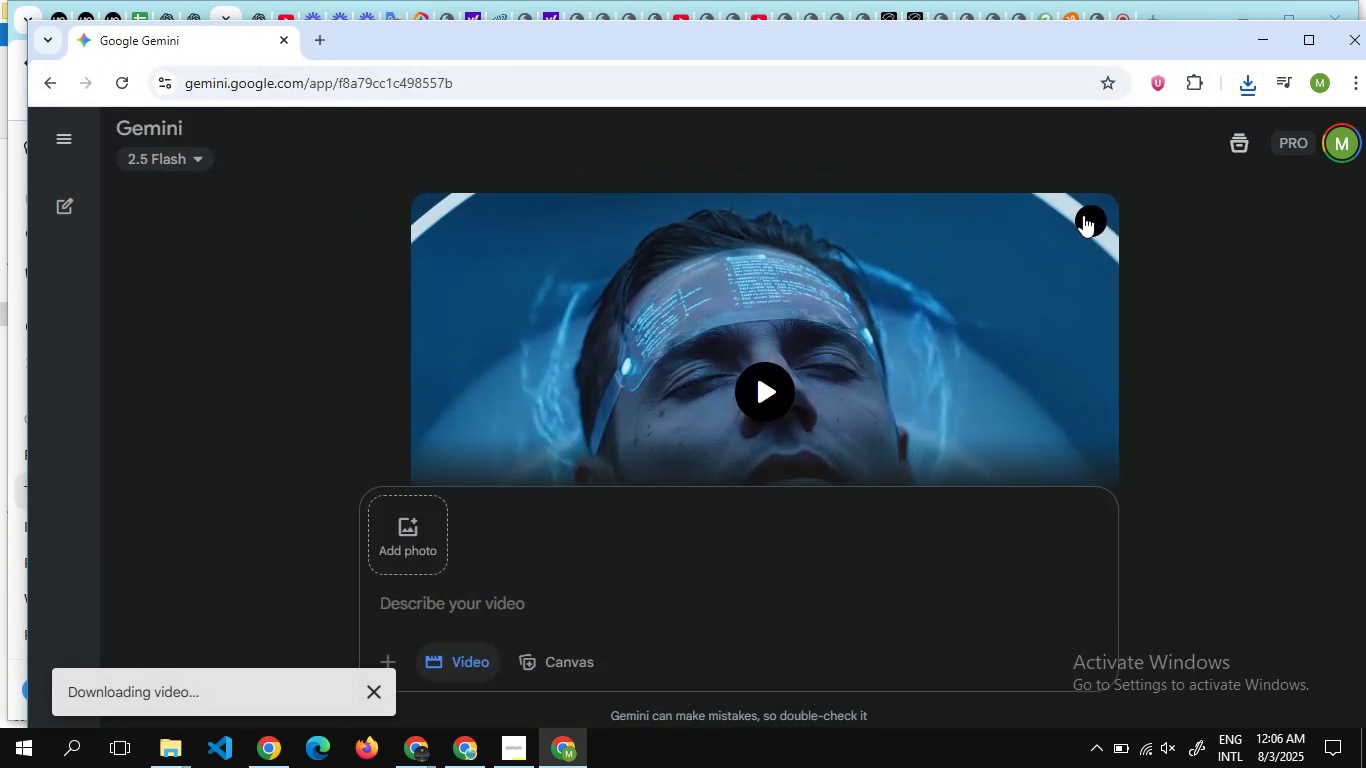 
key(6)
 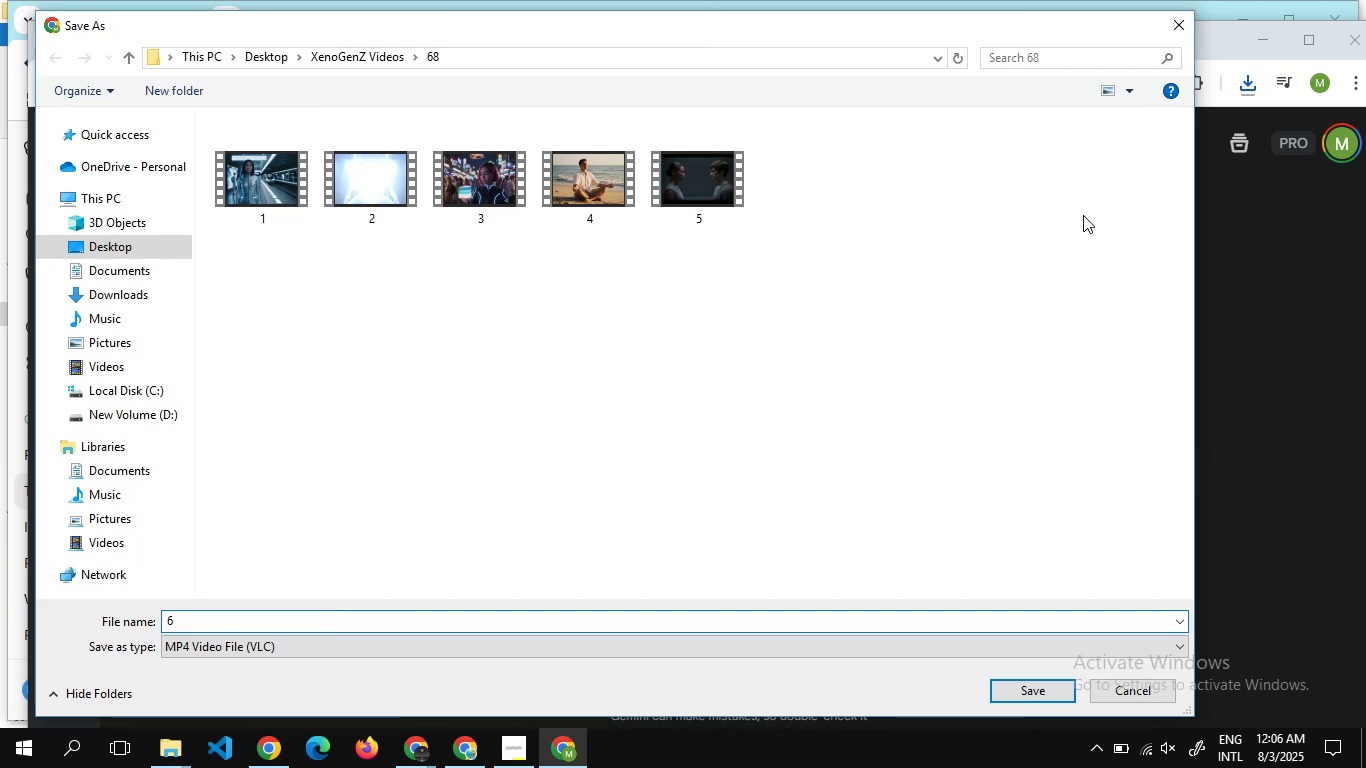 
key(Enter)
 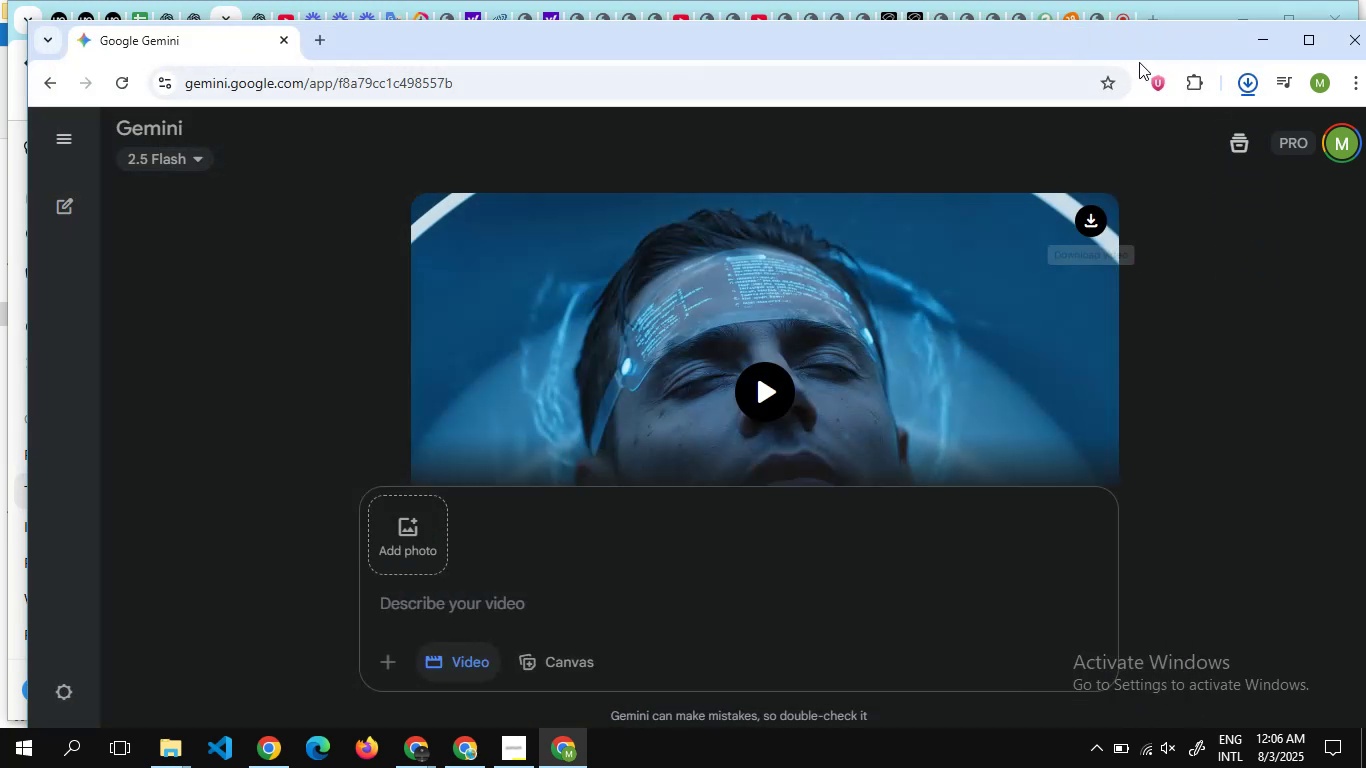 
scroll: coordinate [962, 282], scroll_direction: down, amount: 8.0
 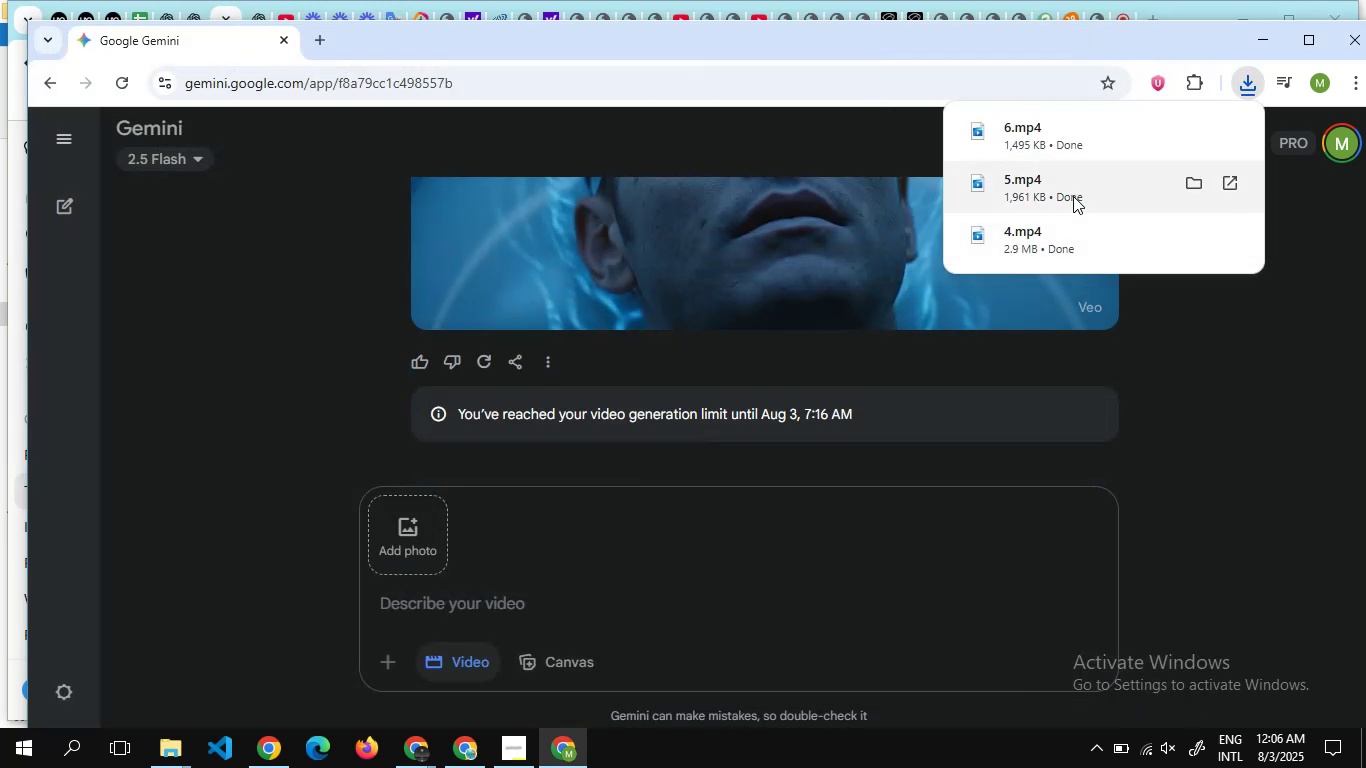 
wait(7.67)
 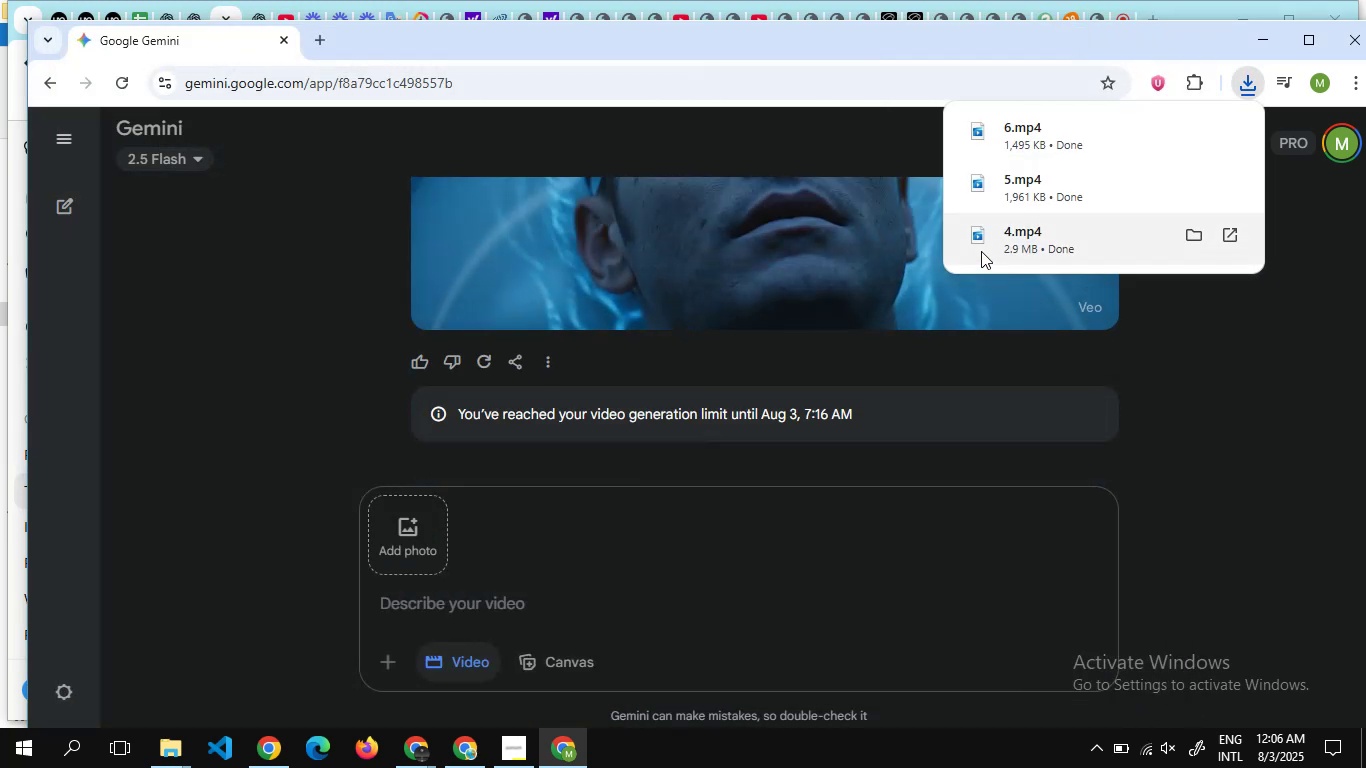 
left_click([1354, 51])
 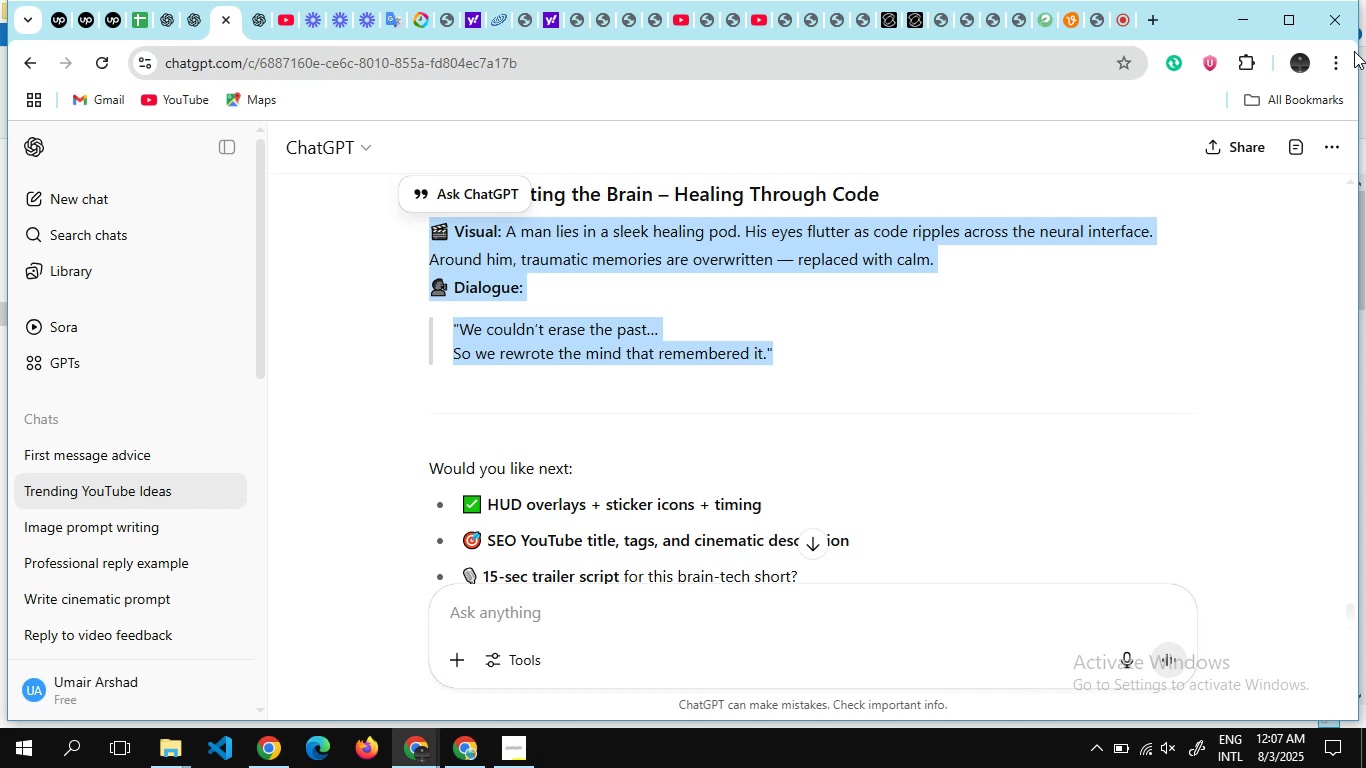 
wait(19.74)
 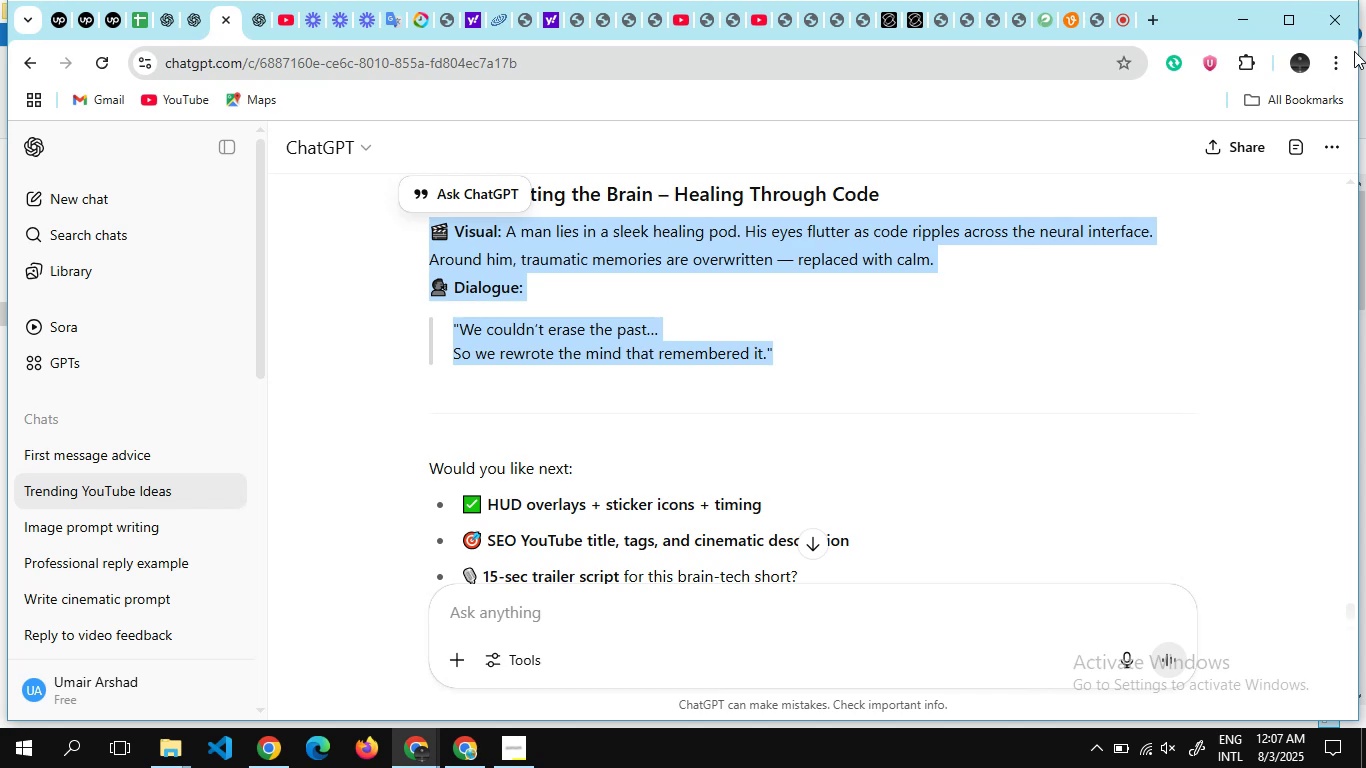 
left_click([1254, 19])
 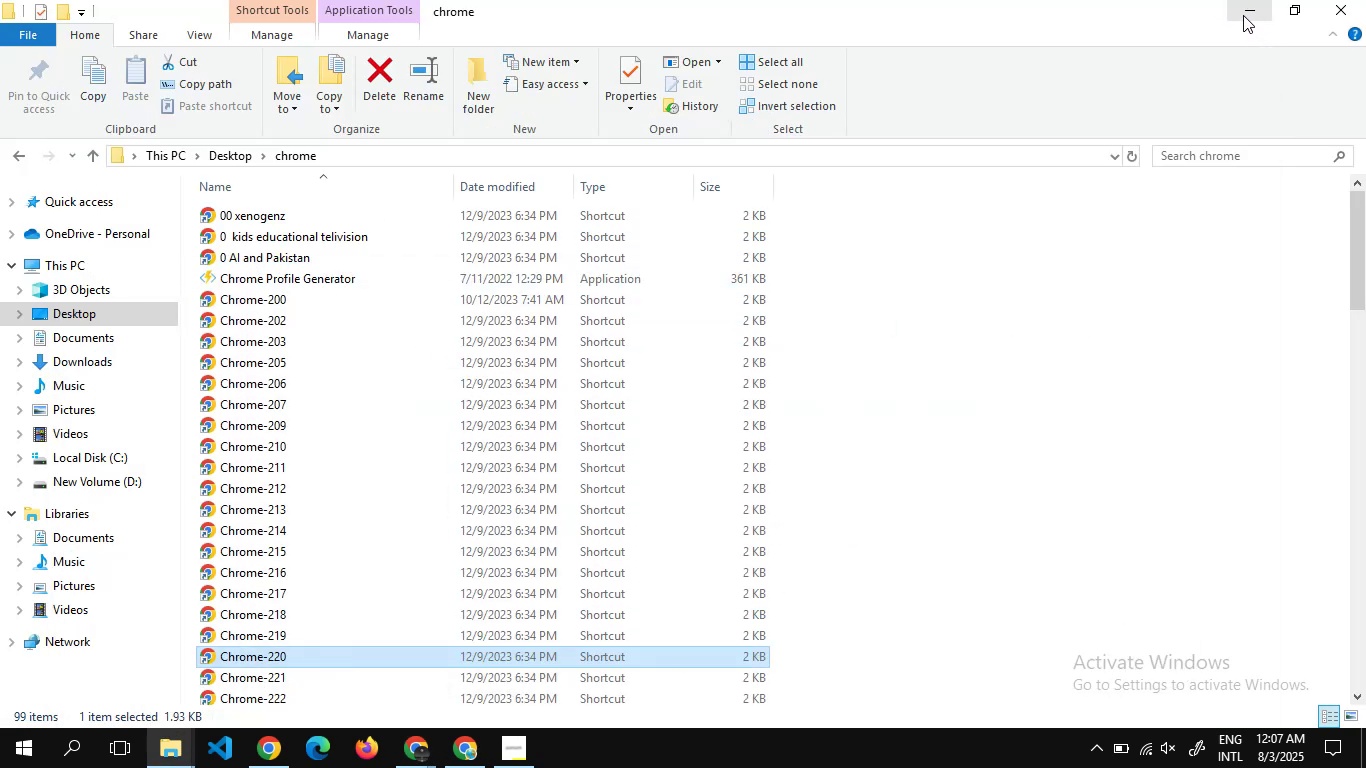 
left_click([1243, 15])
 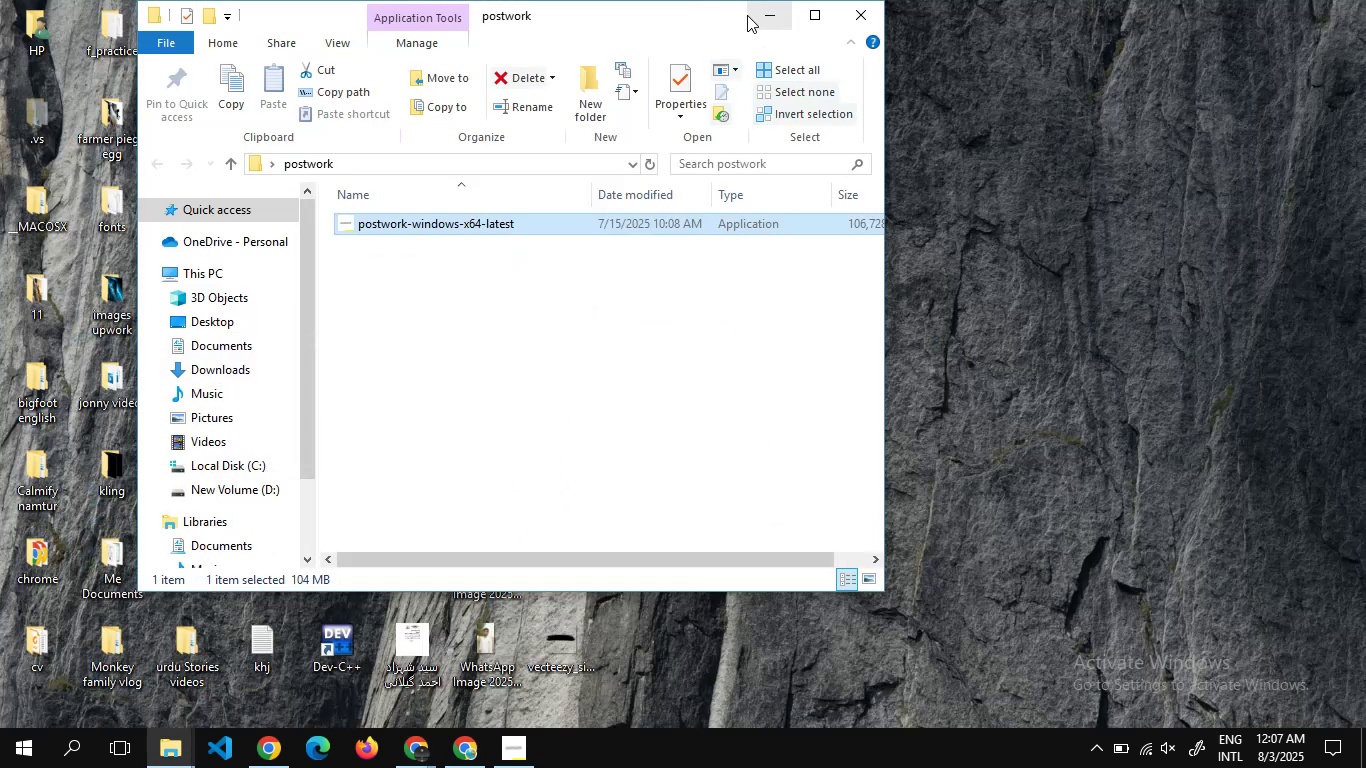 
left_click([756, 22])
 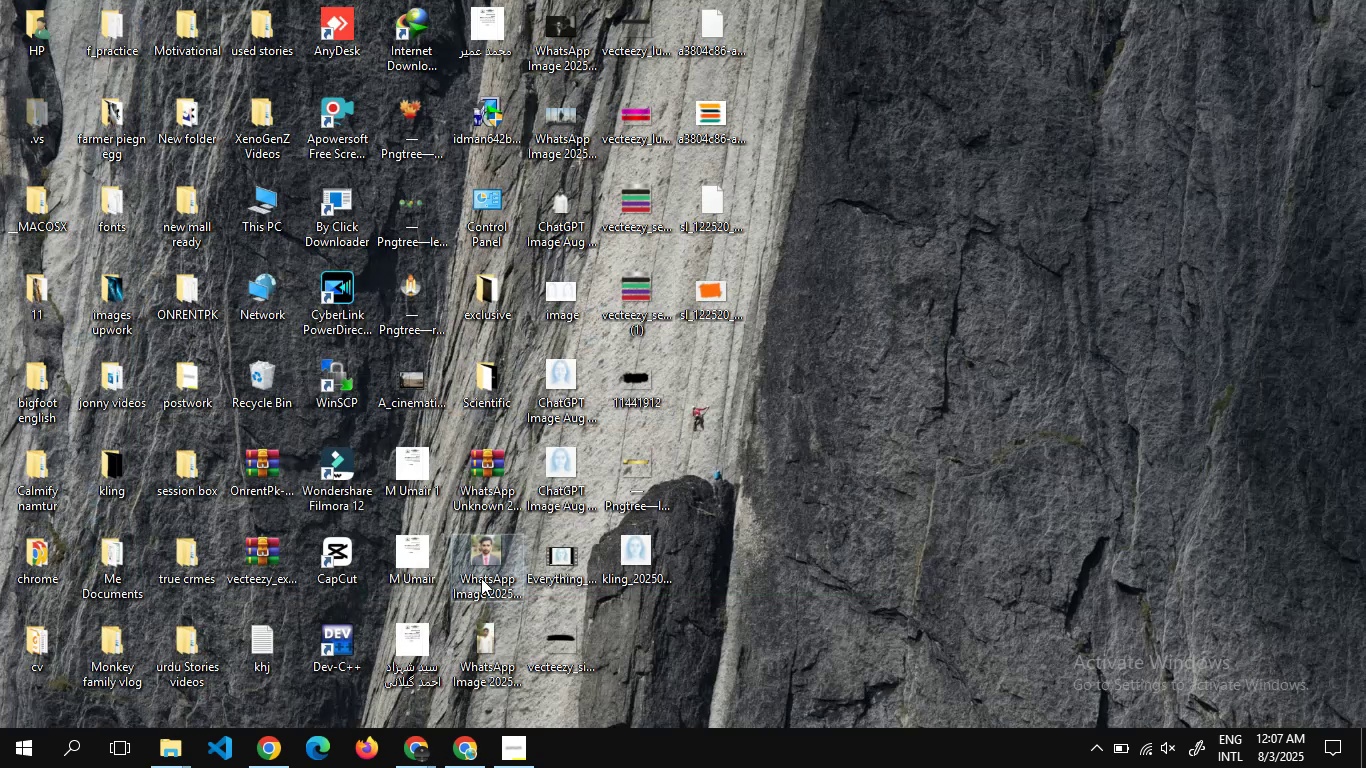 
right_click([334, 550])
 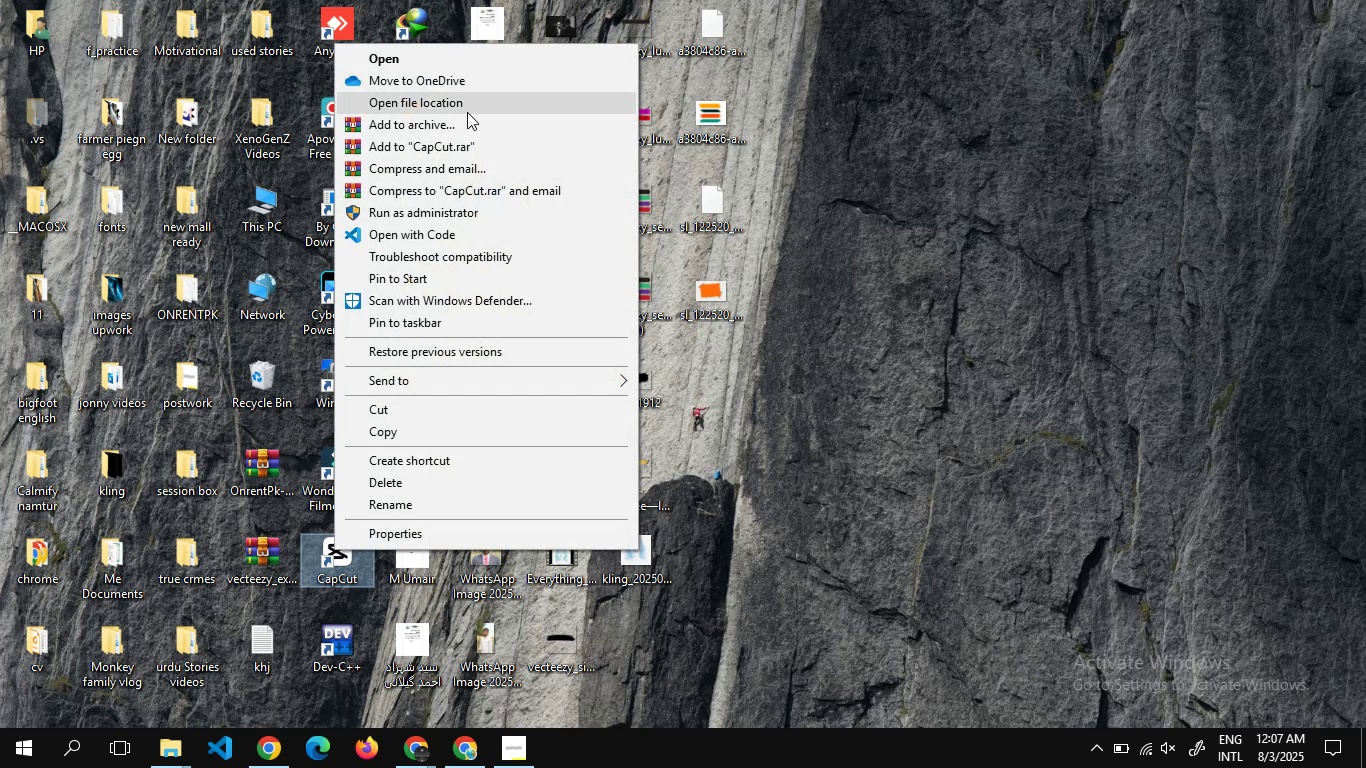 
left_click([451, 105])
 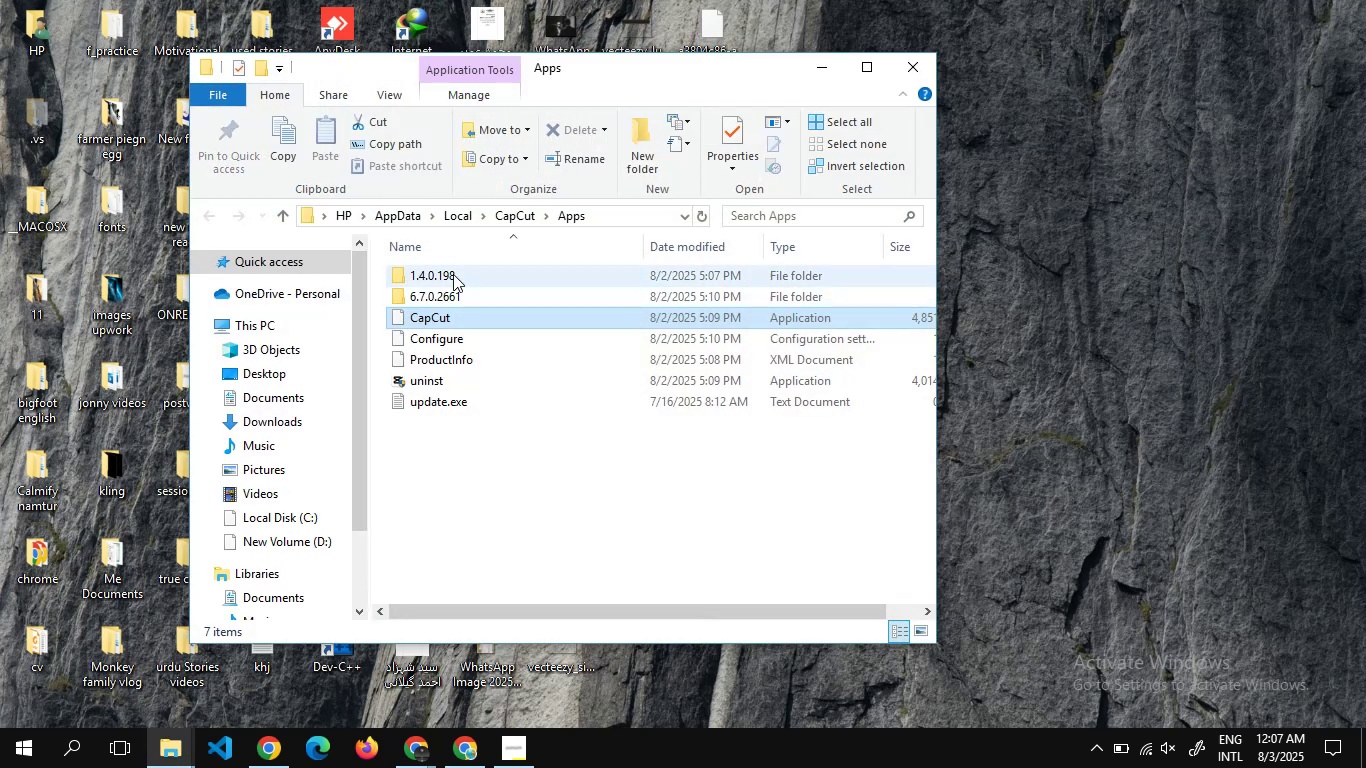 
left_click([460, 297])
 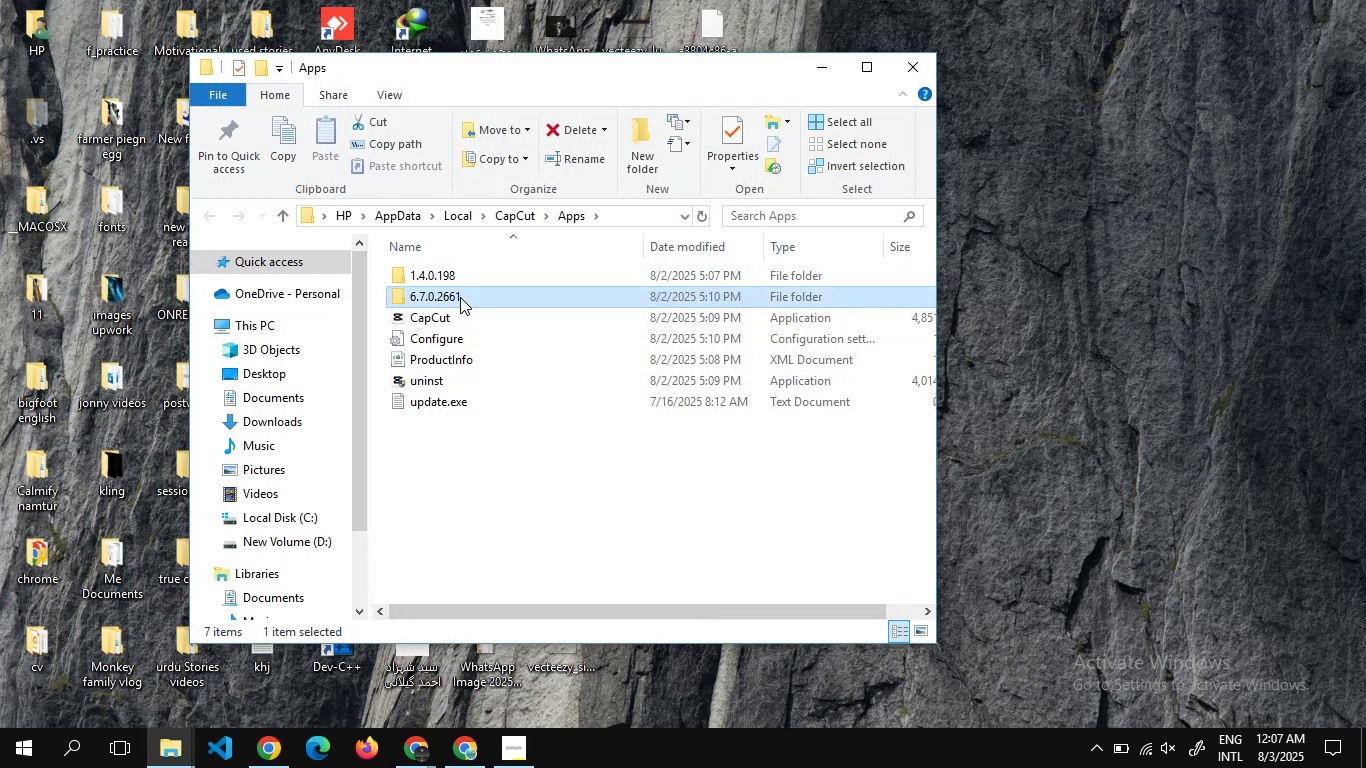 
key(Delete)
 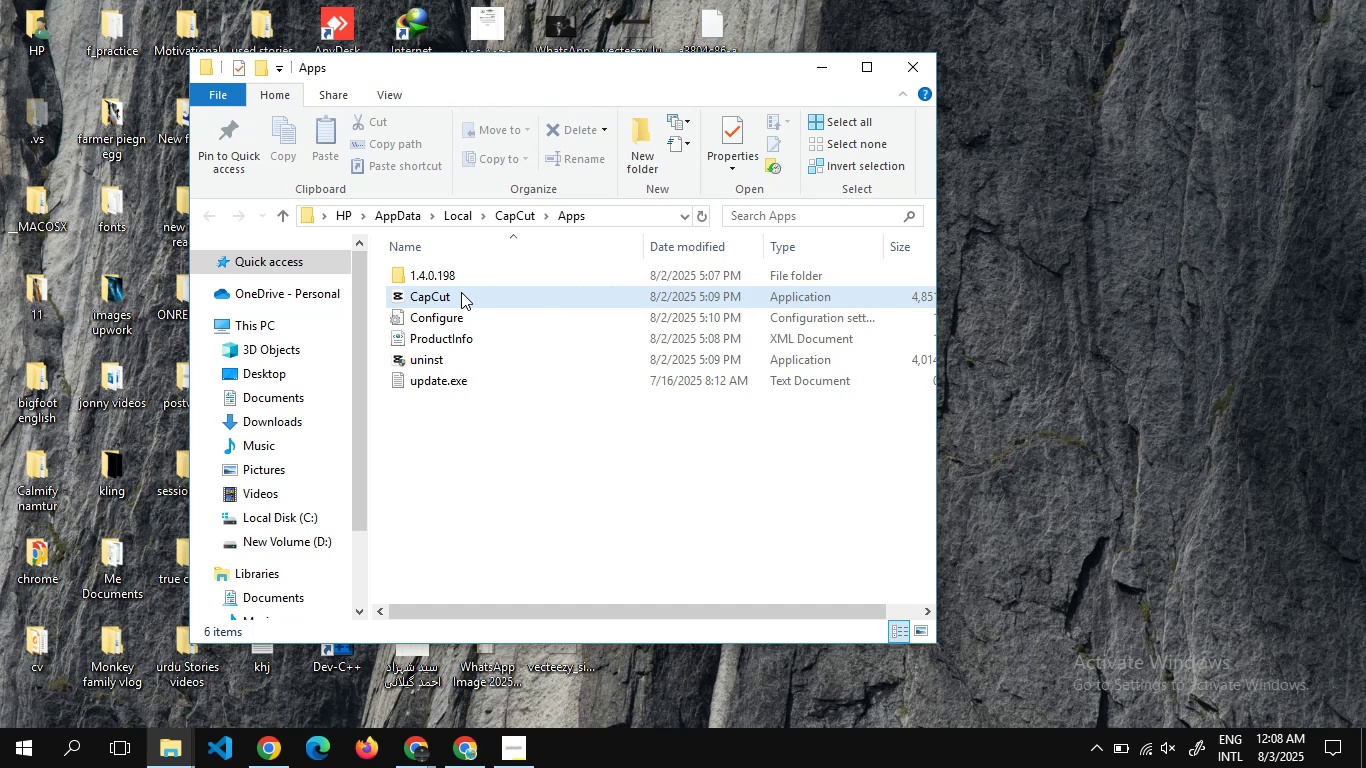 
wait(46.29)
 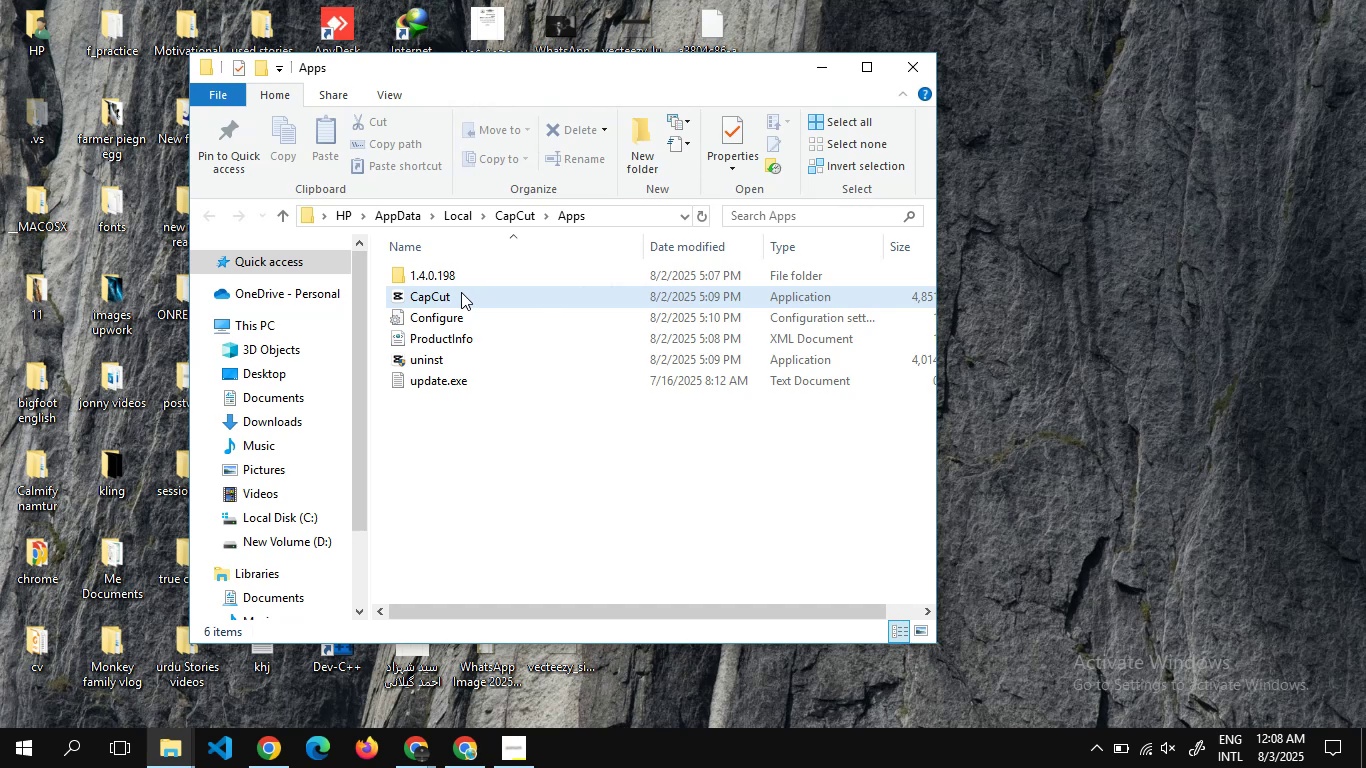 
left_click([919, 60])
 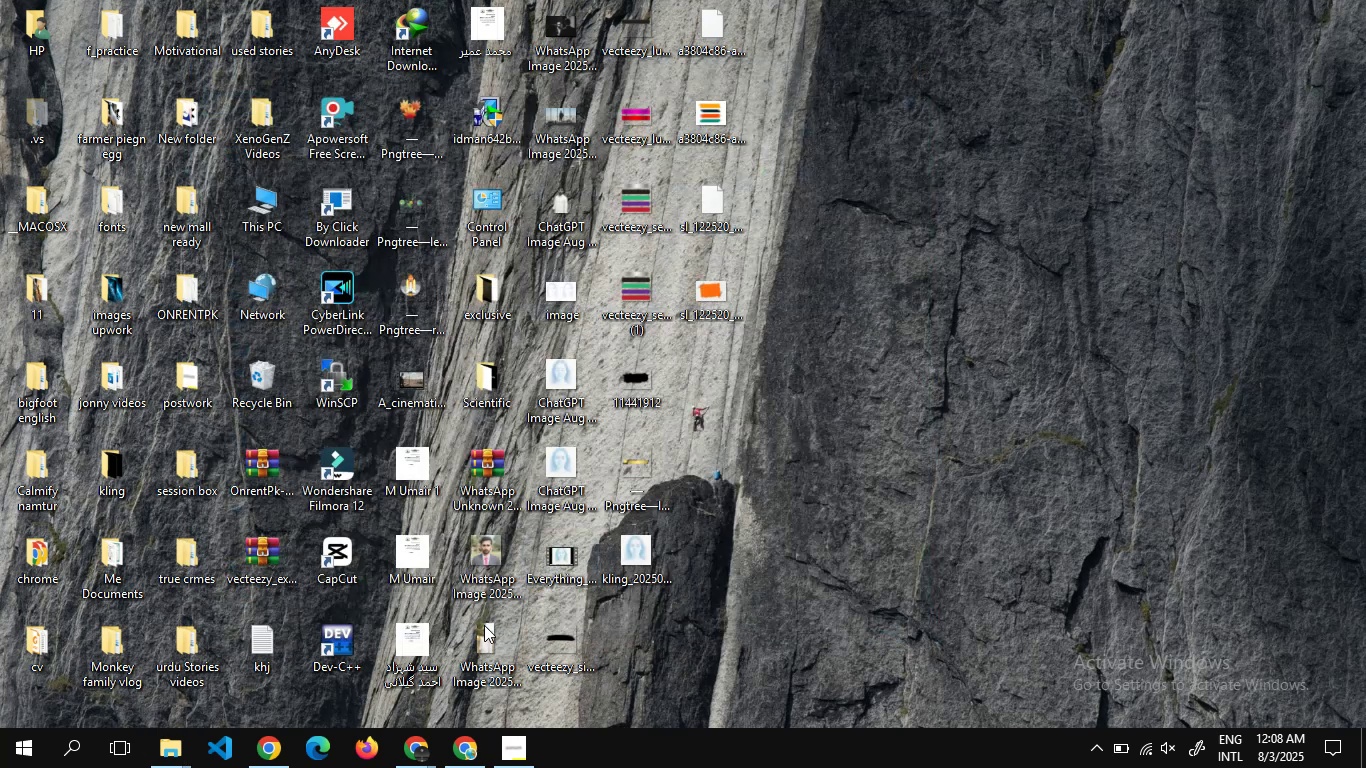 
wait(7.93)
 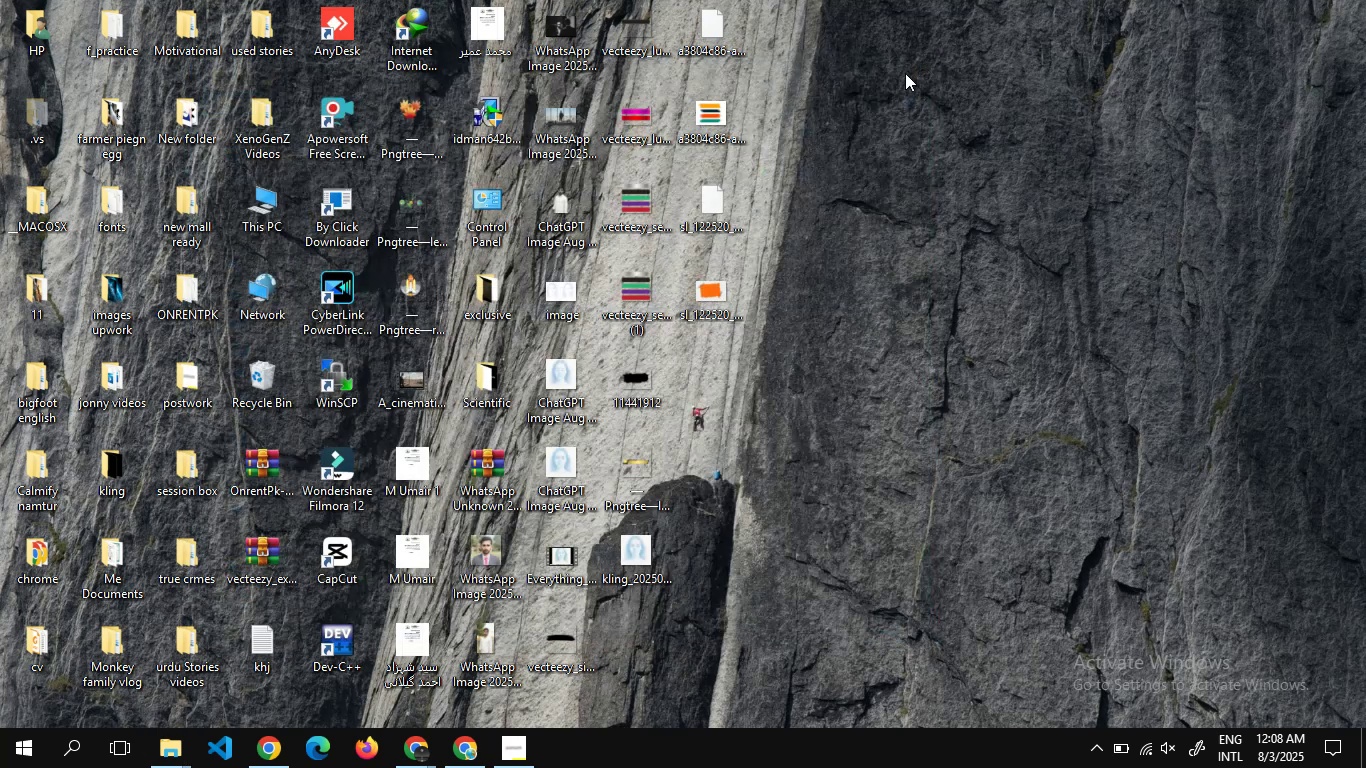 
mouse_move([464, 742])
 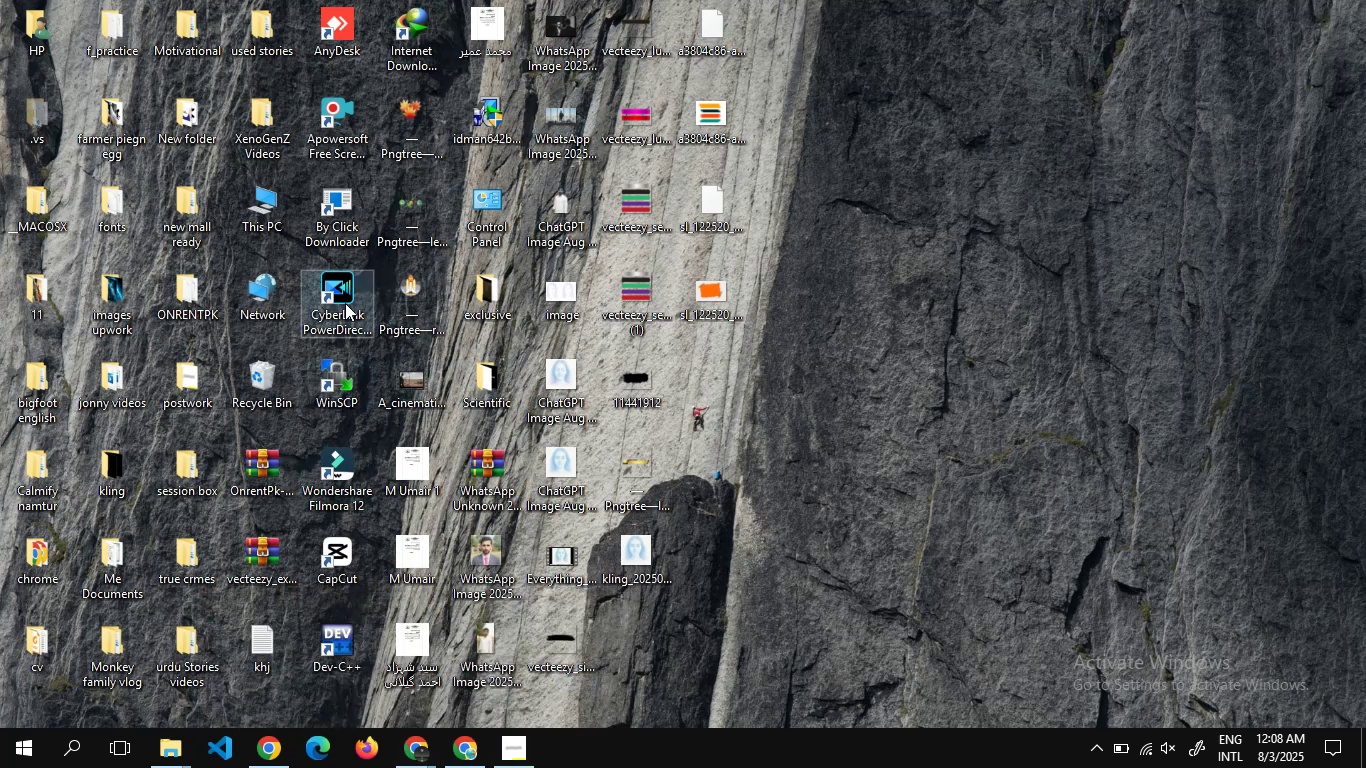 
wait(13.5)
 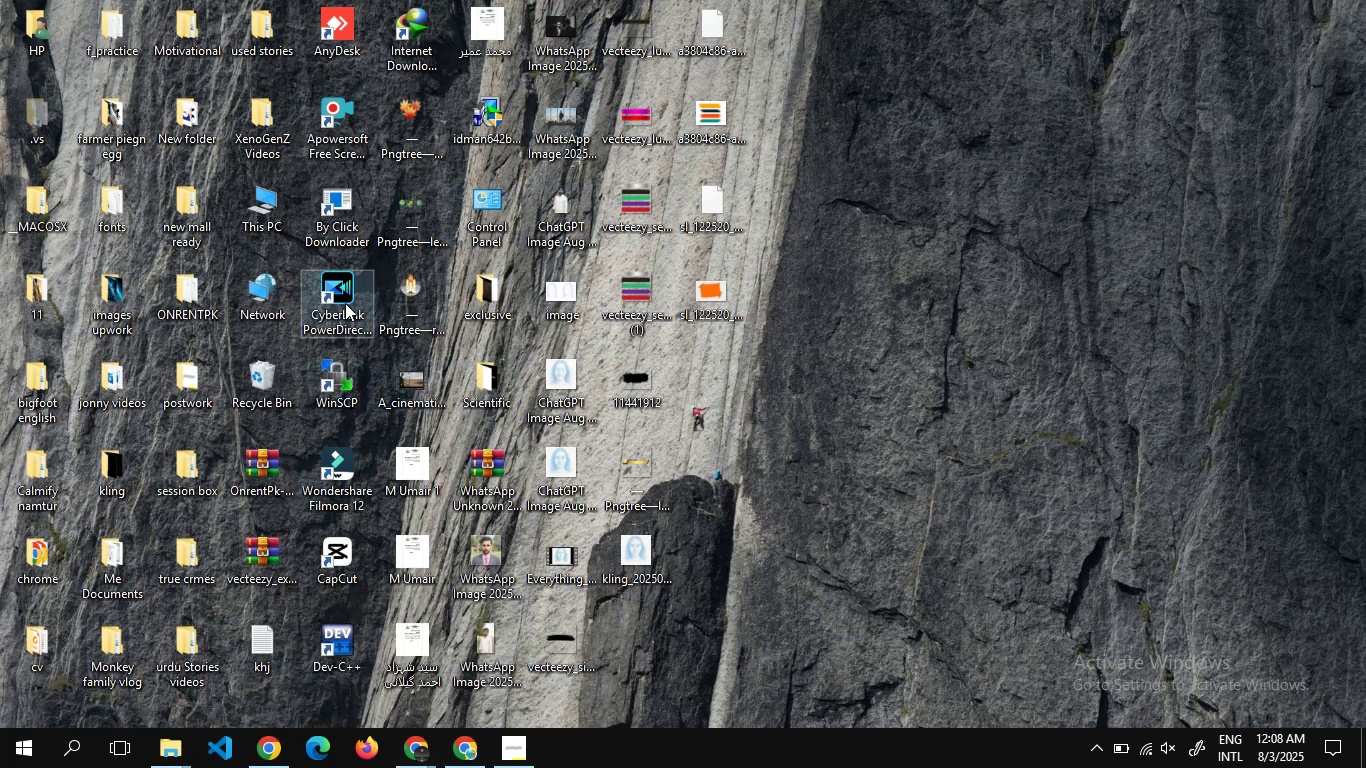 
double_click([250, 380])
 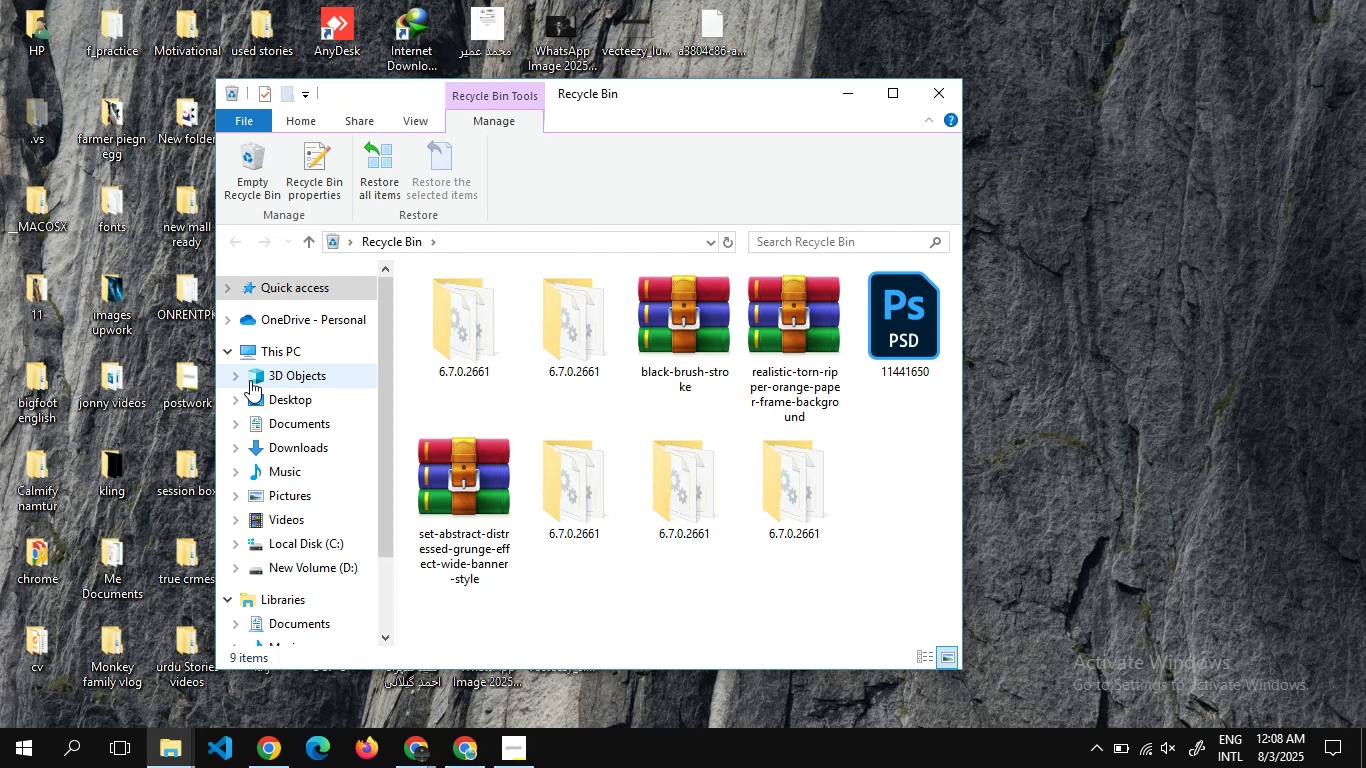 
wait(23.5)
 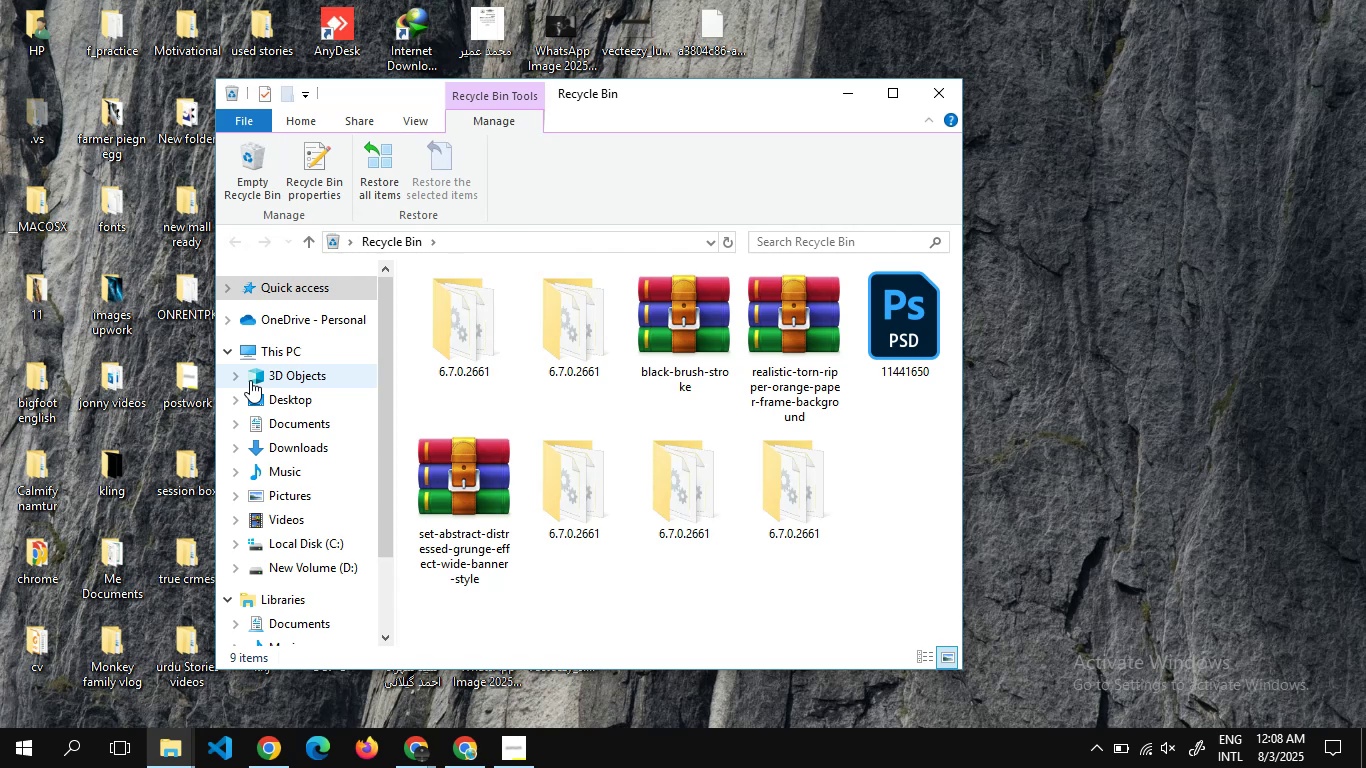 
key(Control+A)
 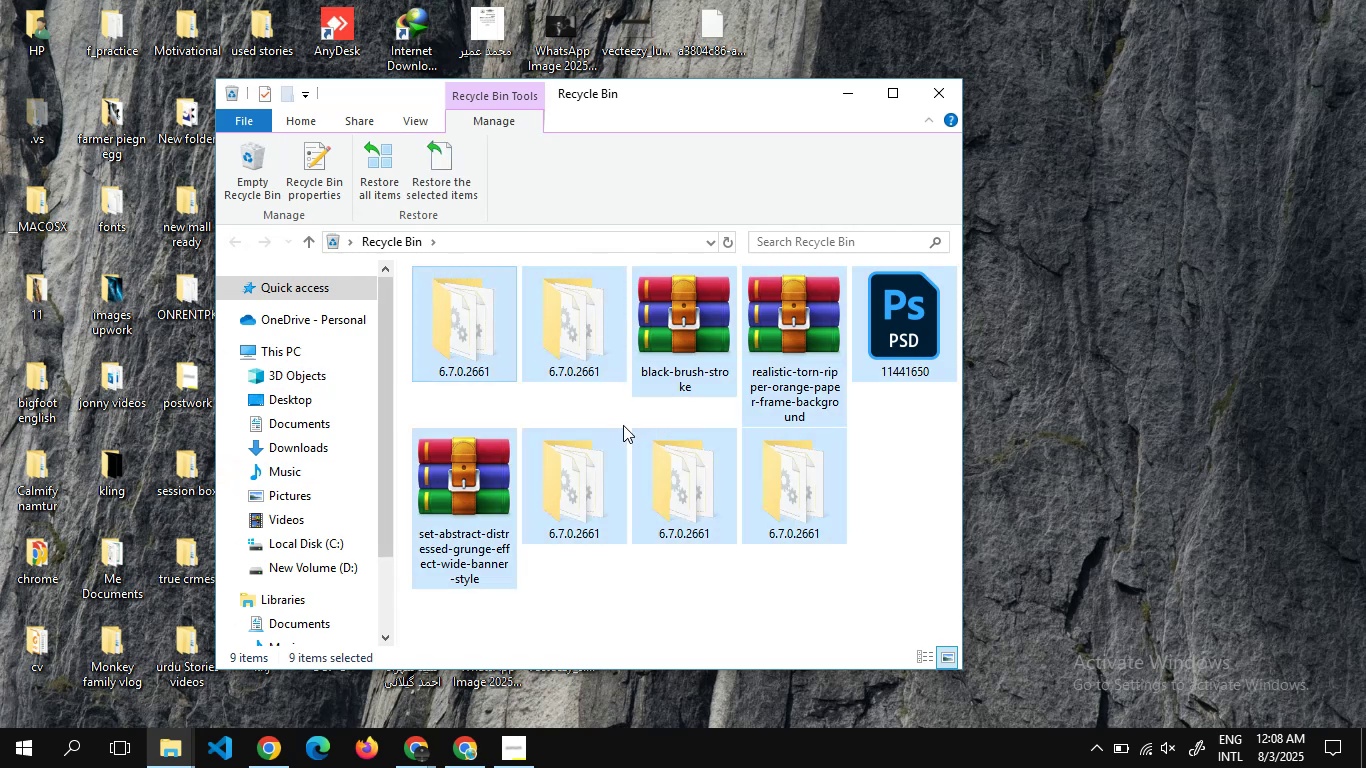 
key(Backspace)
 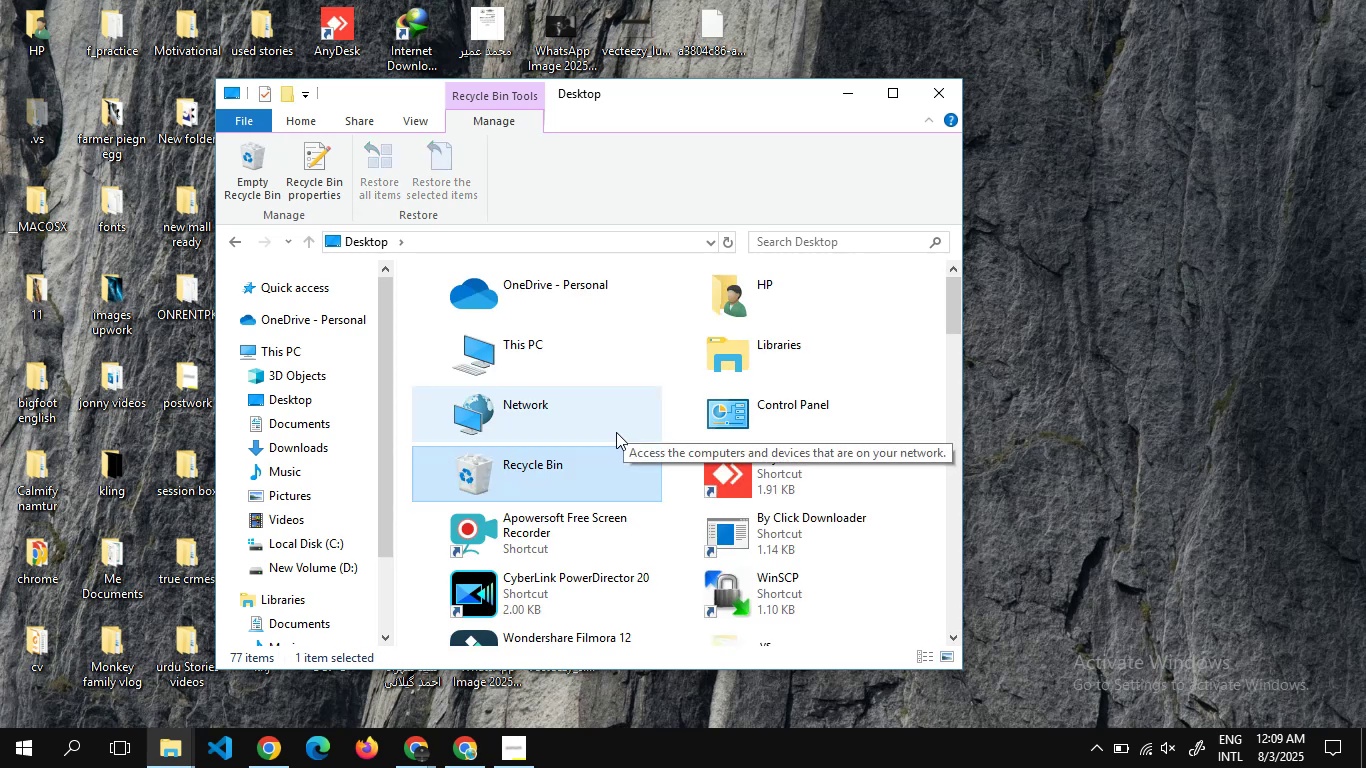 
double_click([586, 461])
 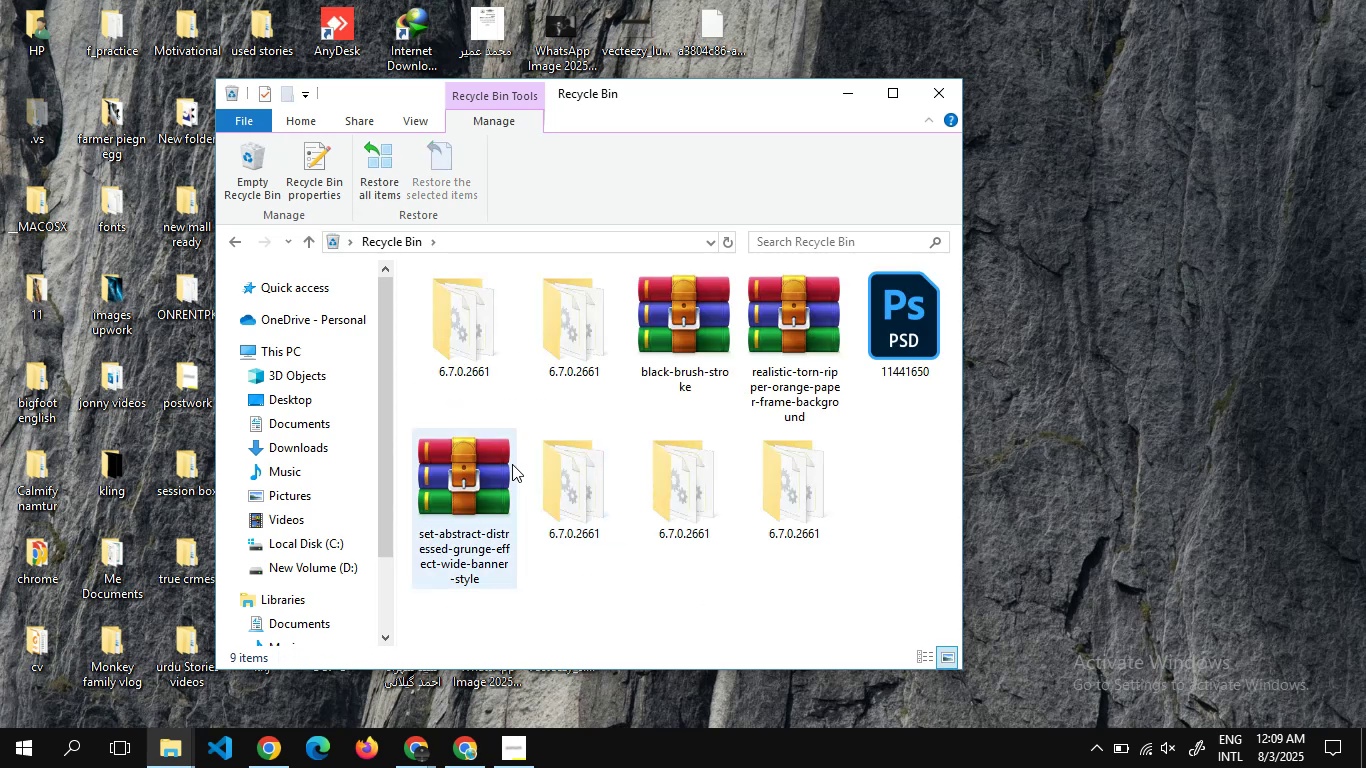 
key(Control+ControlLeft)
 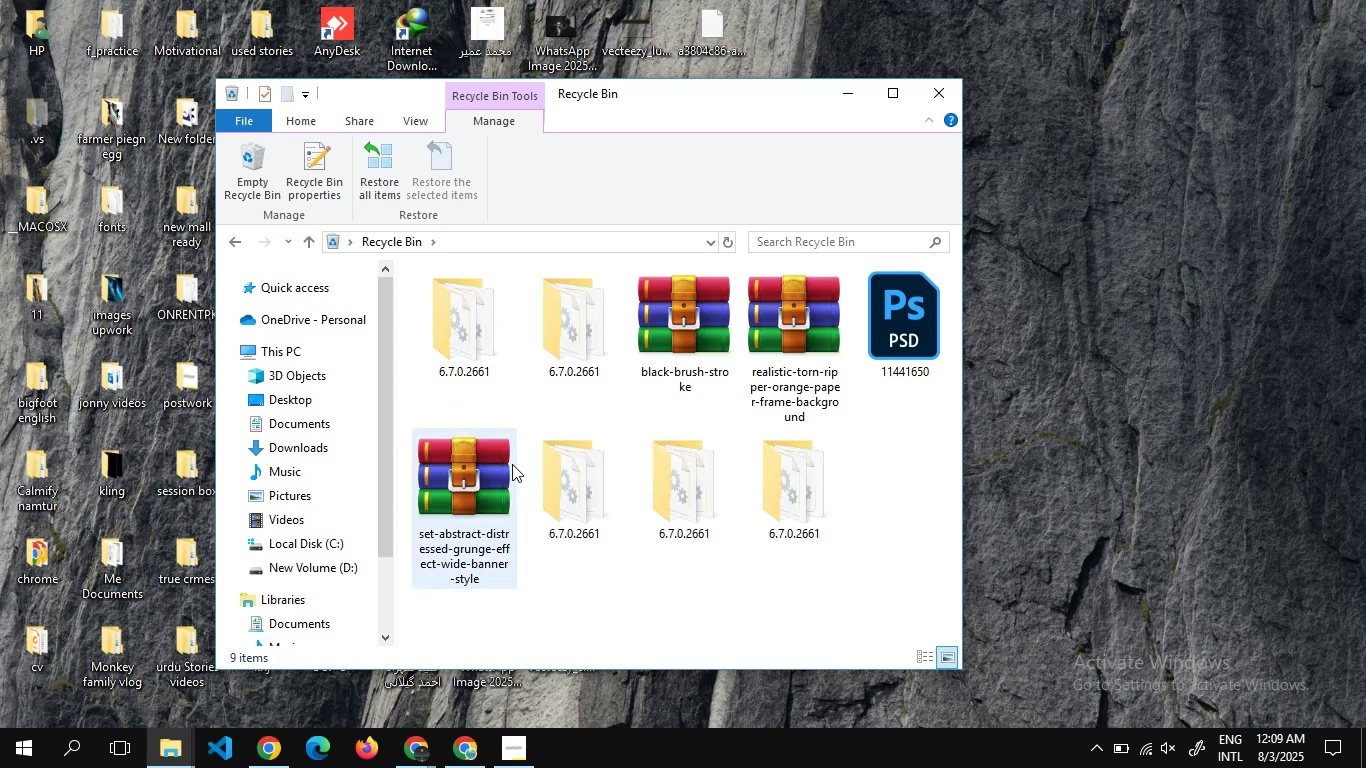 
key(Control+A)
 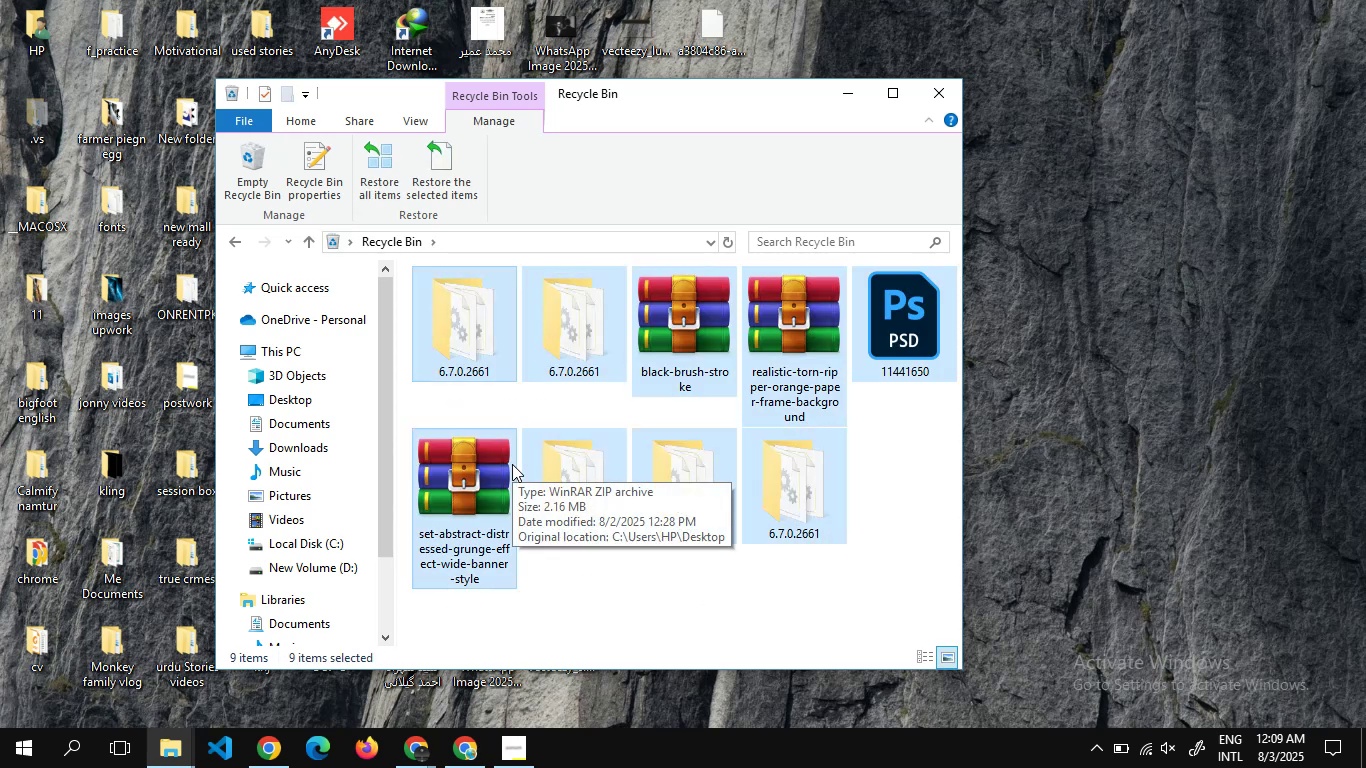 
key(Delete)
 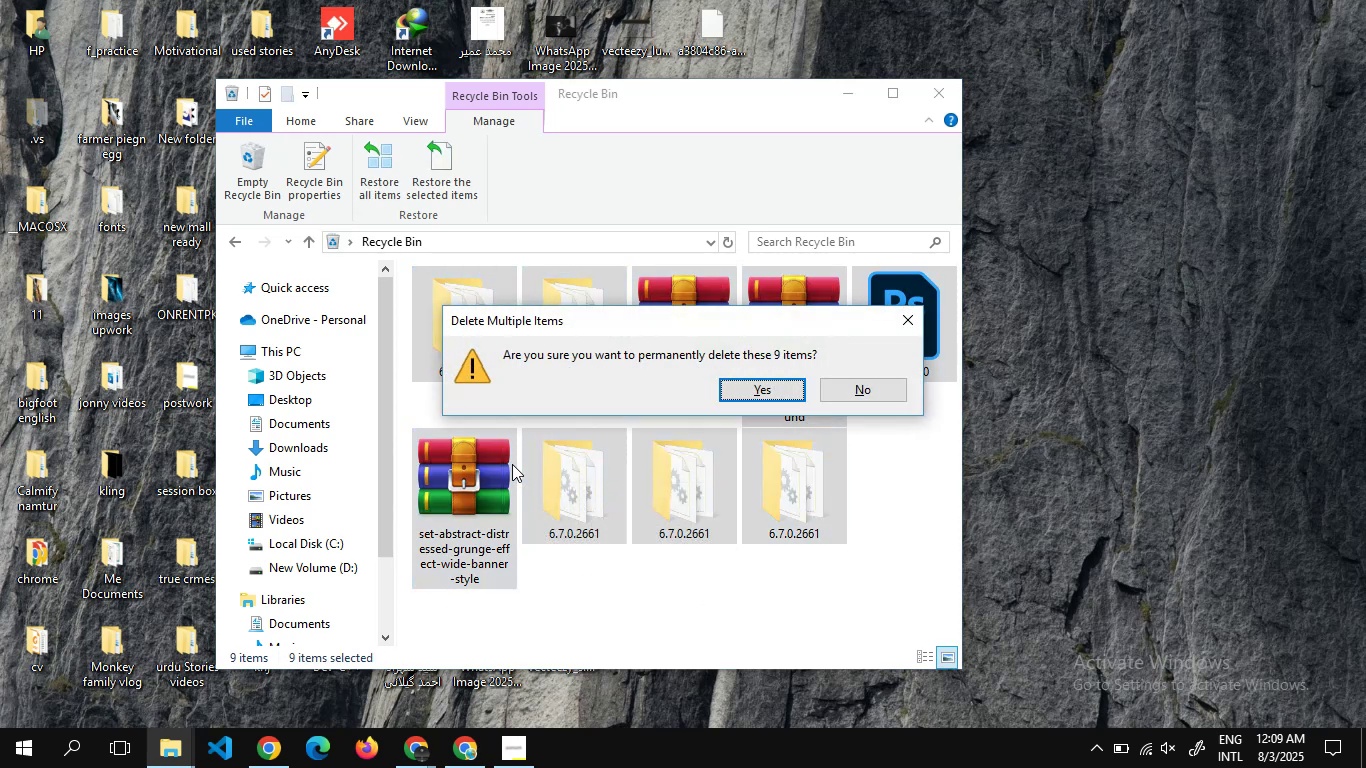 
key(Enter)
 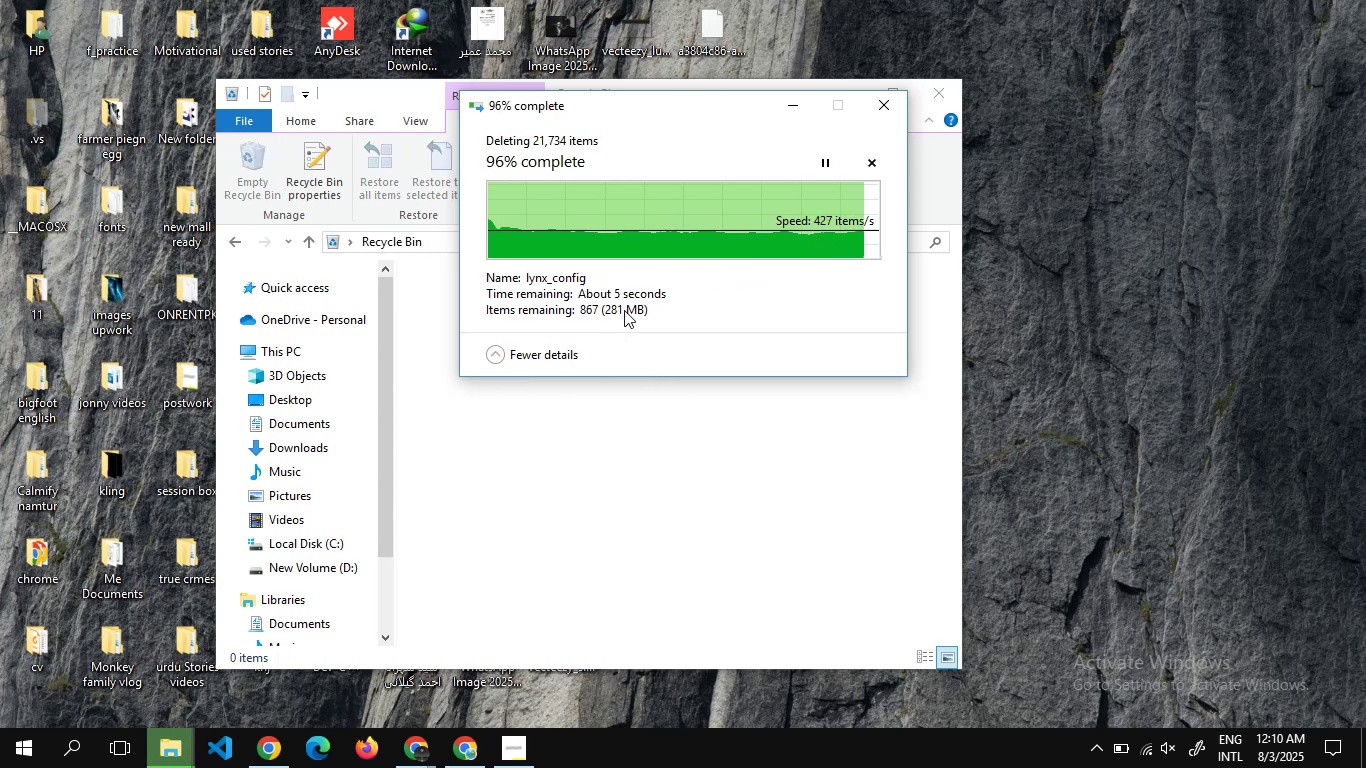 
wait(67.72)
 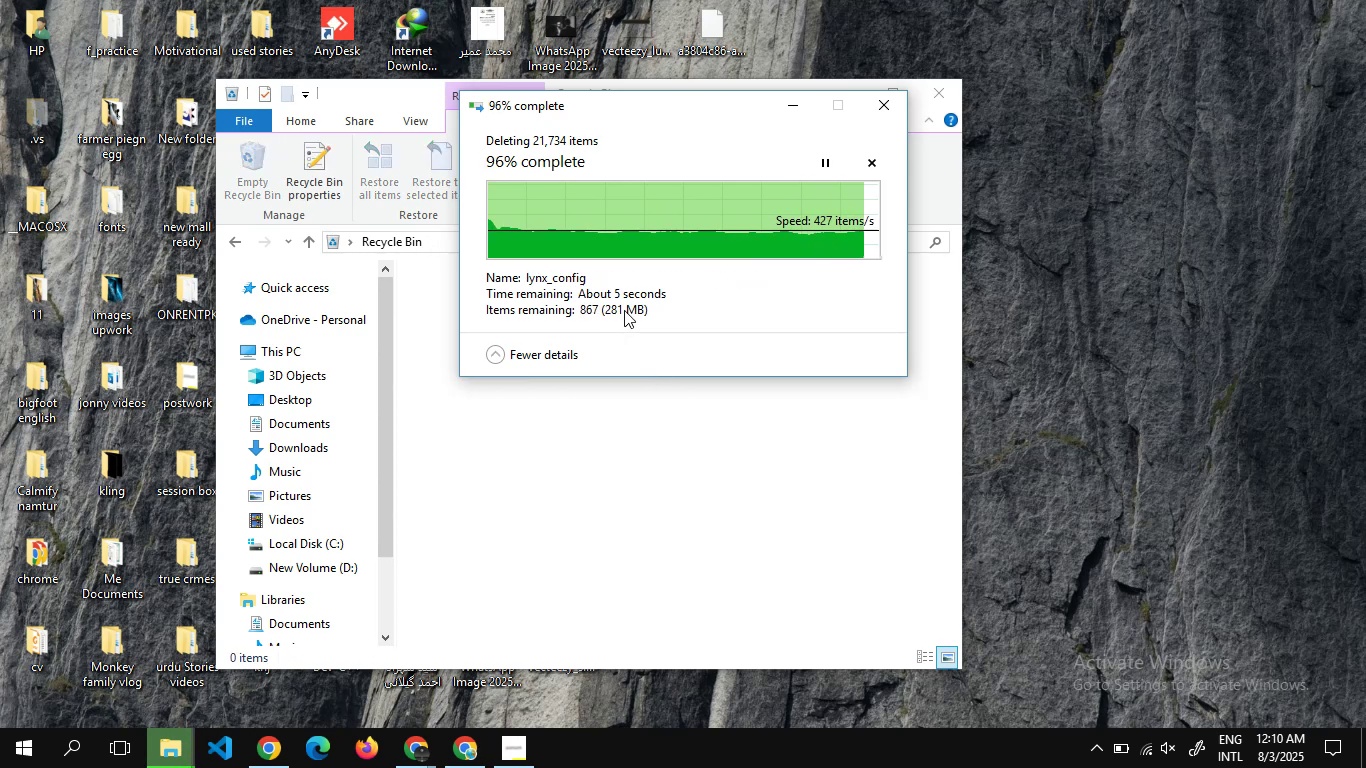 
left_click([929, 92])
 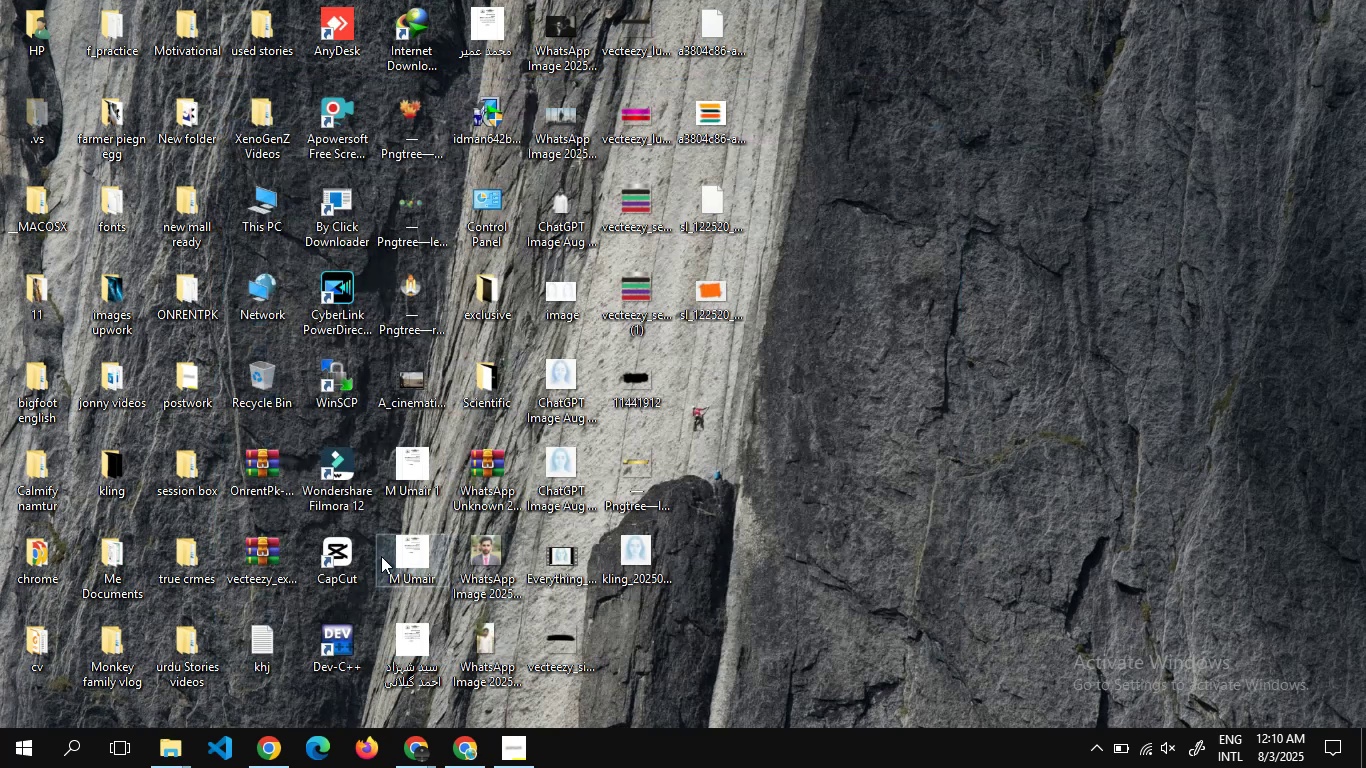 
double_click([339, 553])
 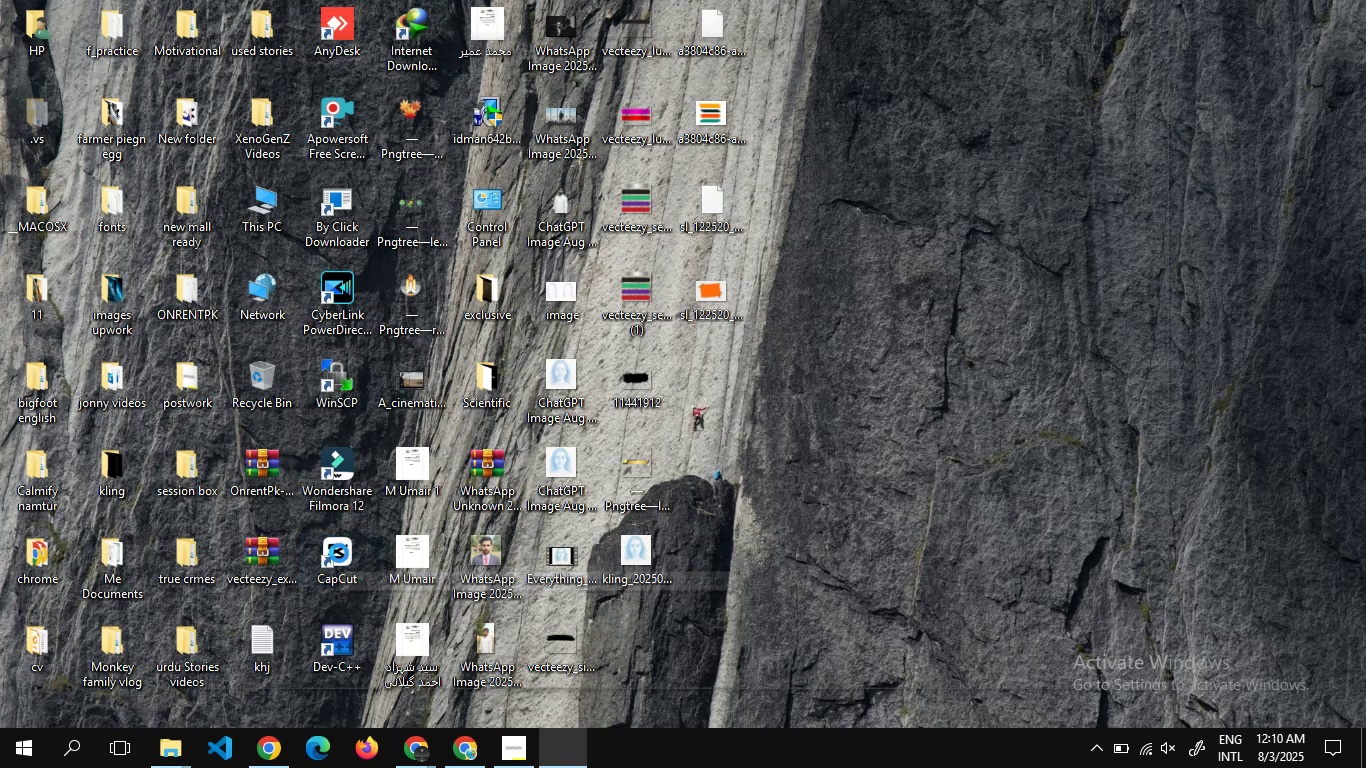 
wait(12.97)
 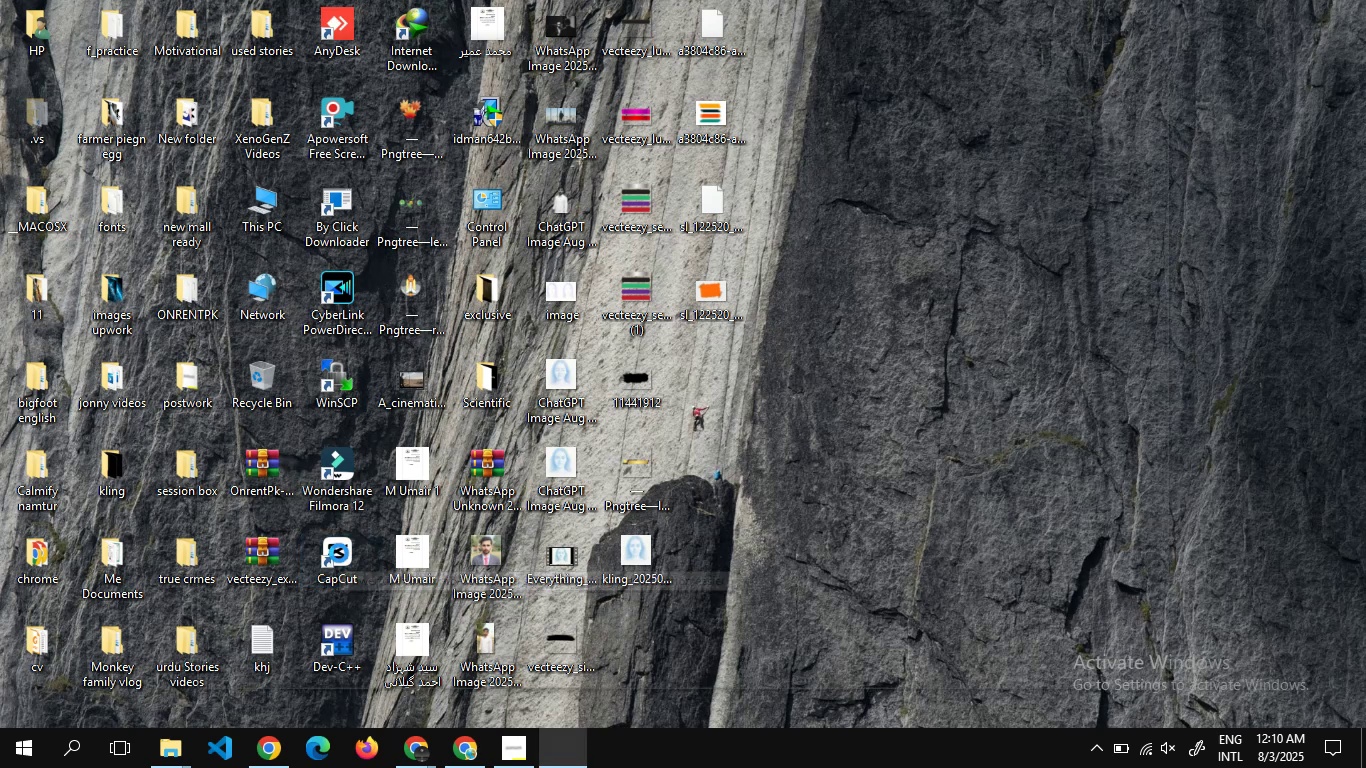 
left_click([761, 122])
 